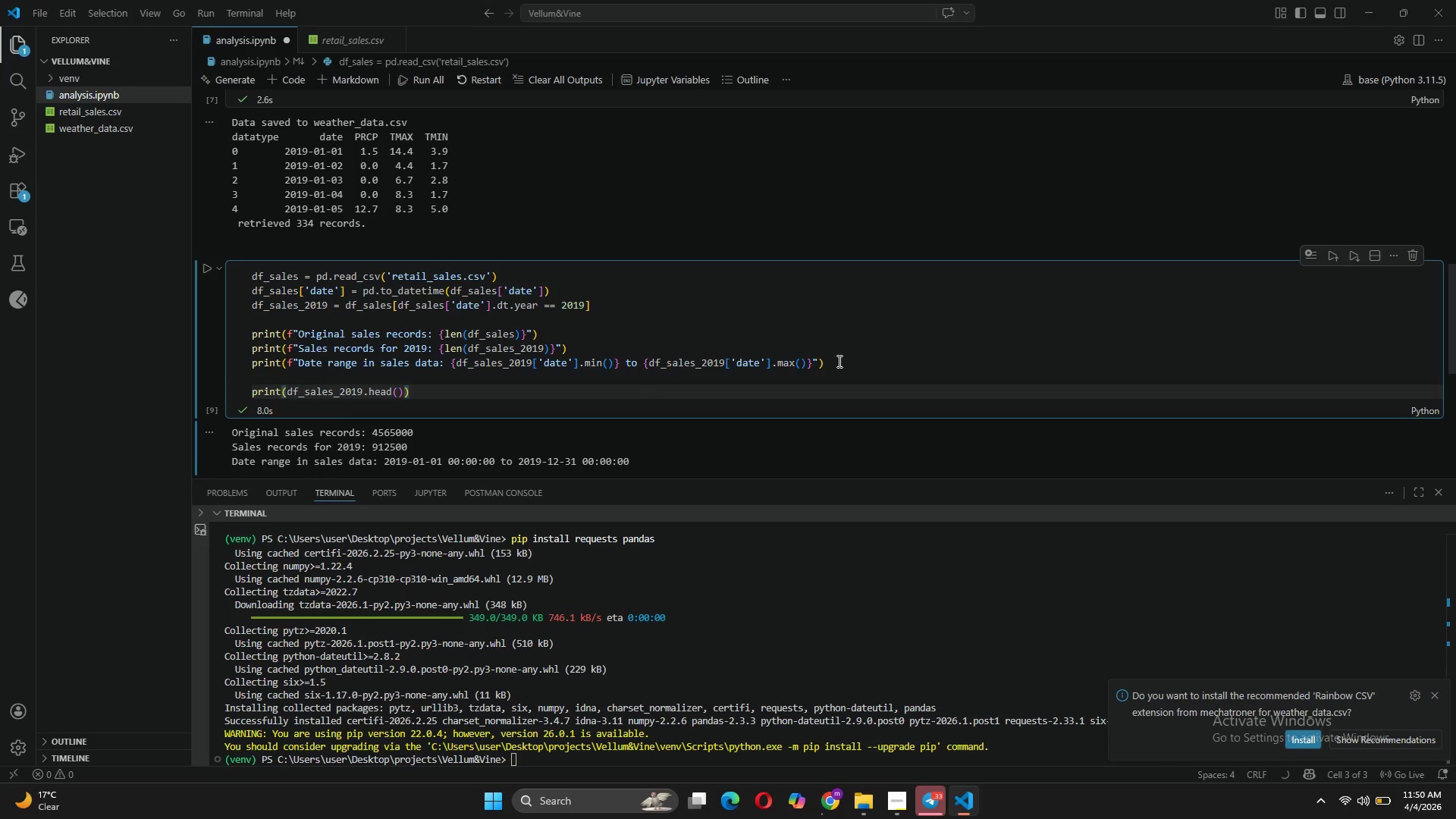 
key(ArrowLeft)
 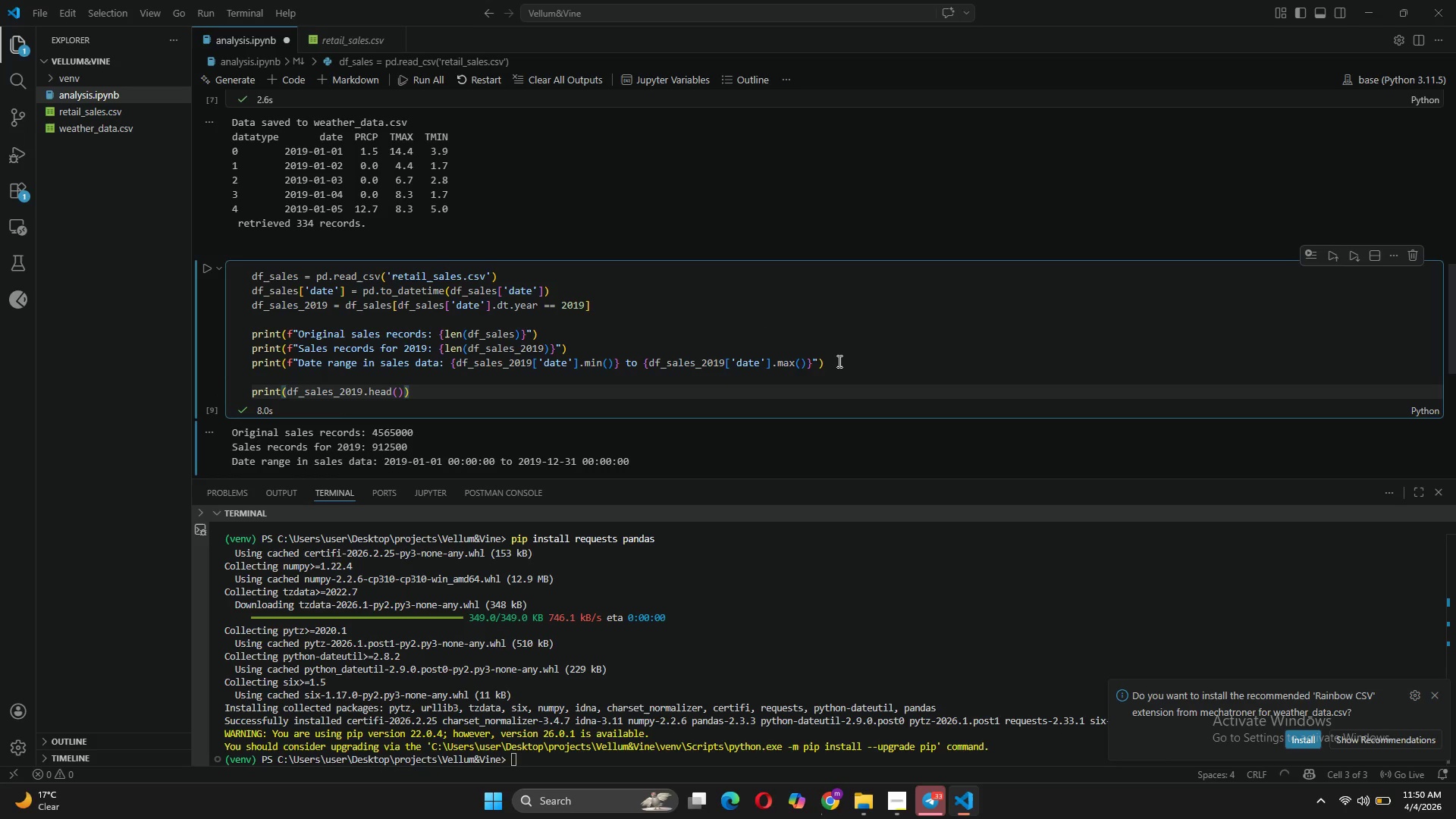 
key(Backspace)
key(Backspace)
key(Backspace)
key(Backspace)
key(Backspace)
key(Backspace)
type(sah)
key(Backspace)
key(Backspace)
key(Tab)
 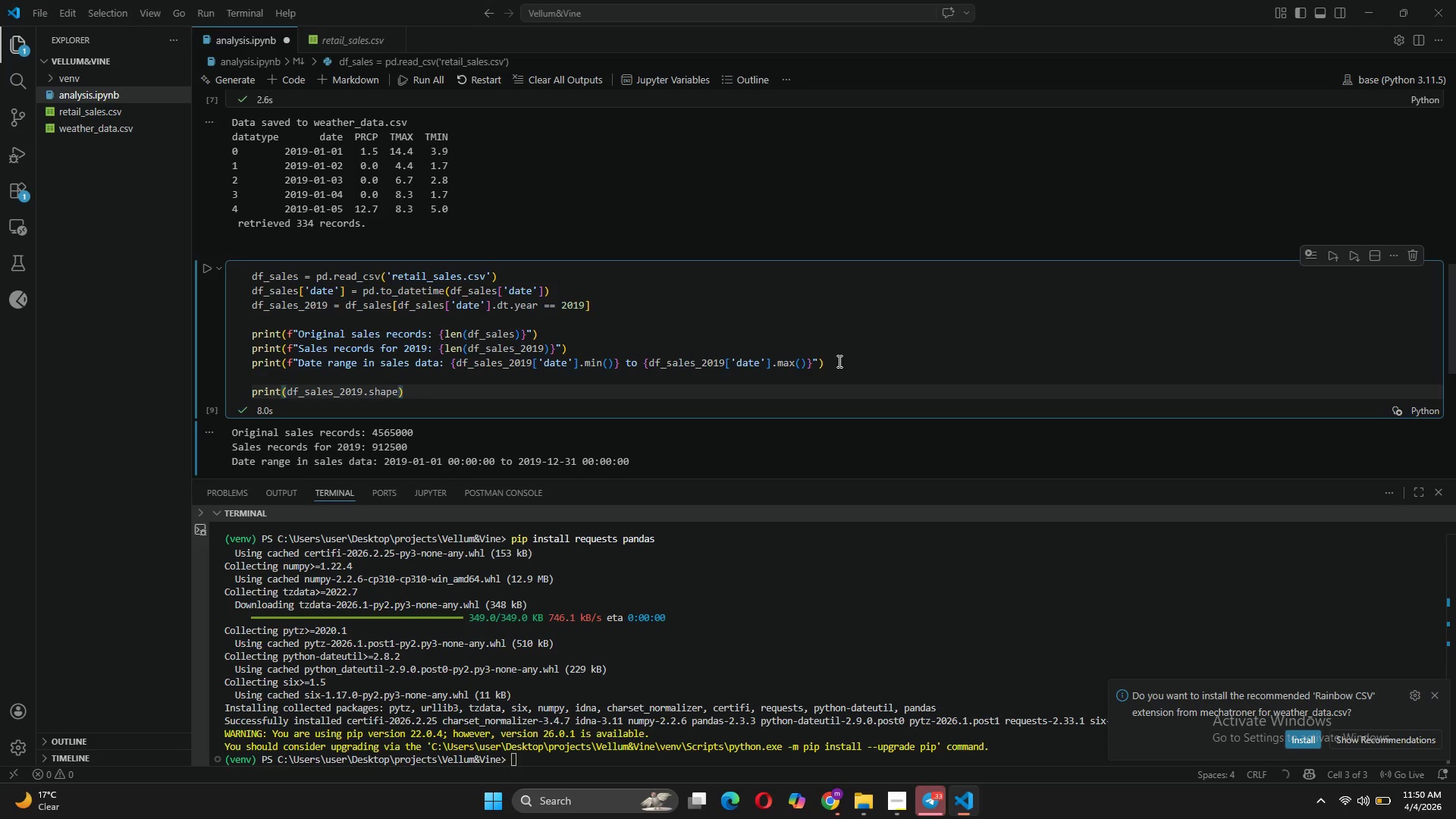 
key(ArrowRight)
 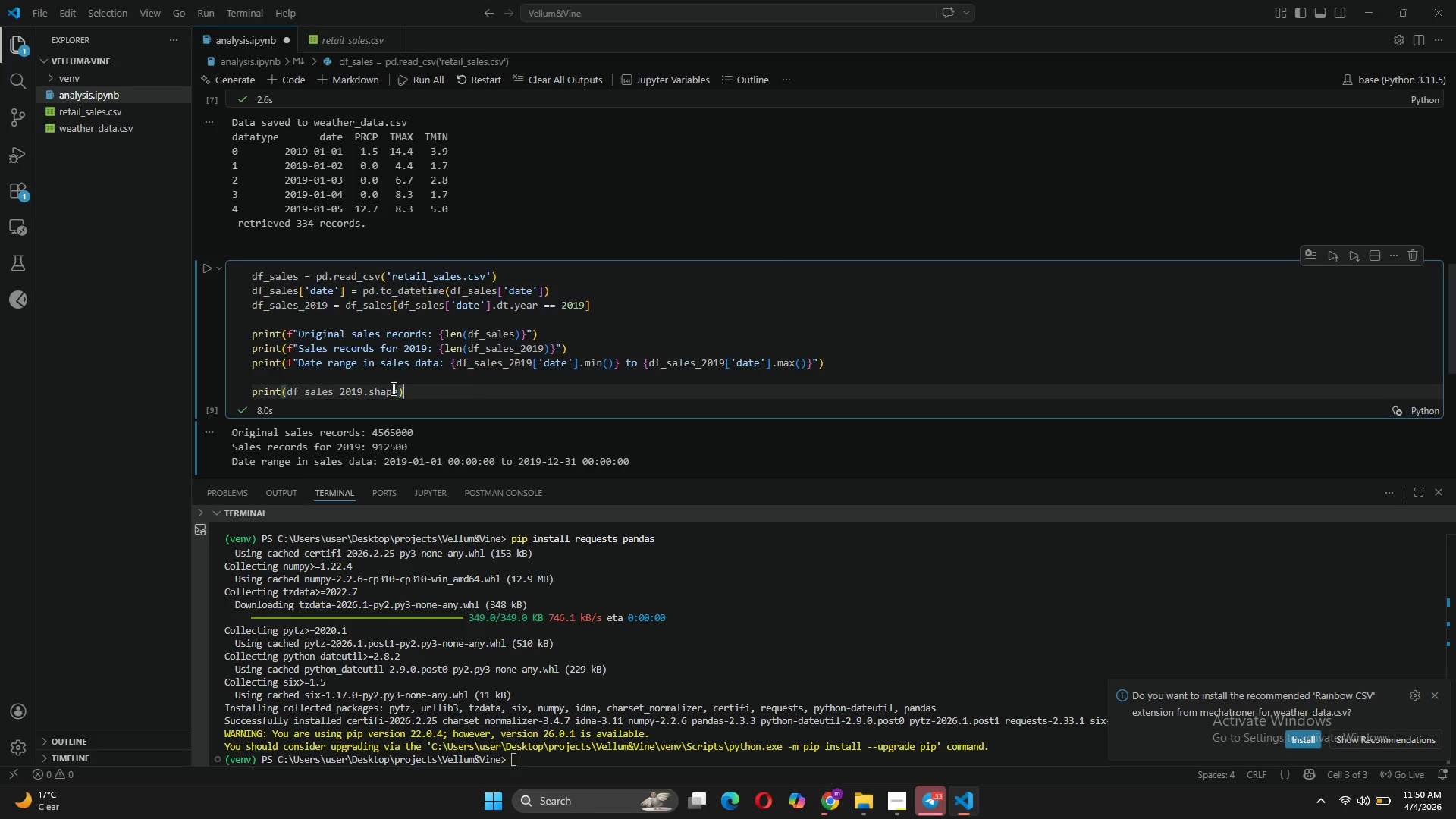 
left_click_drag(start_coordinate=[415, 390], to_coordinate=[243, 392])
 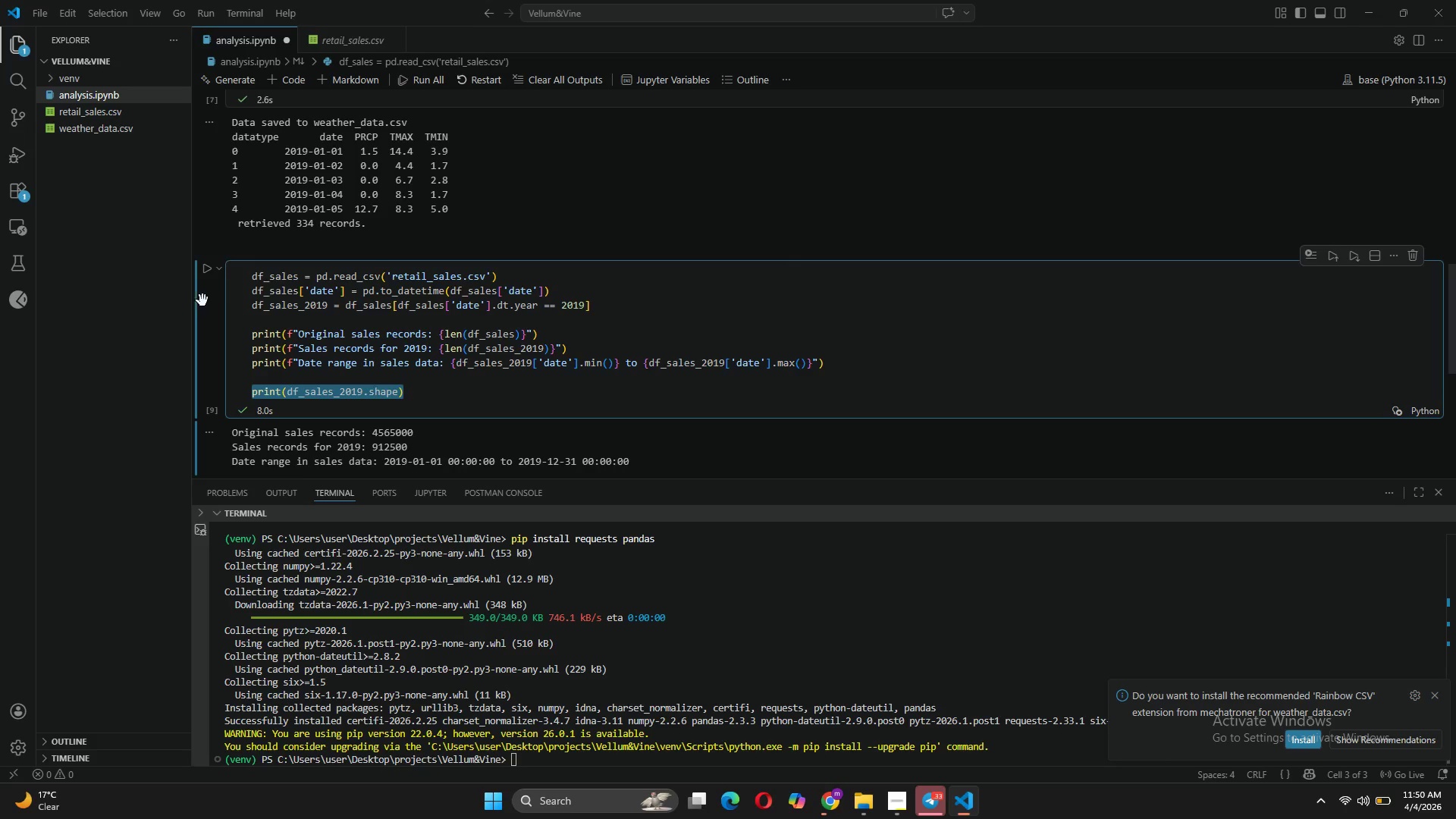 
mouse_move([209, 288])
 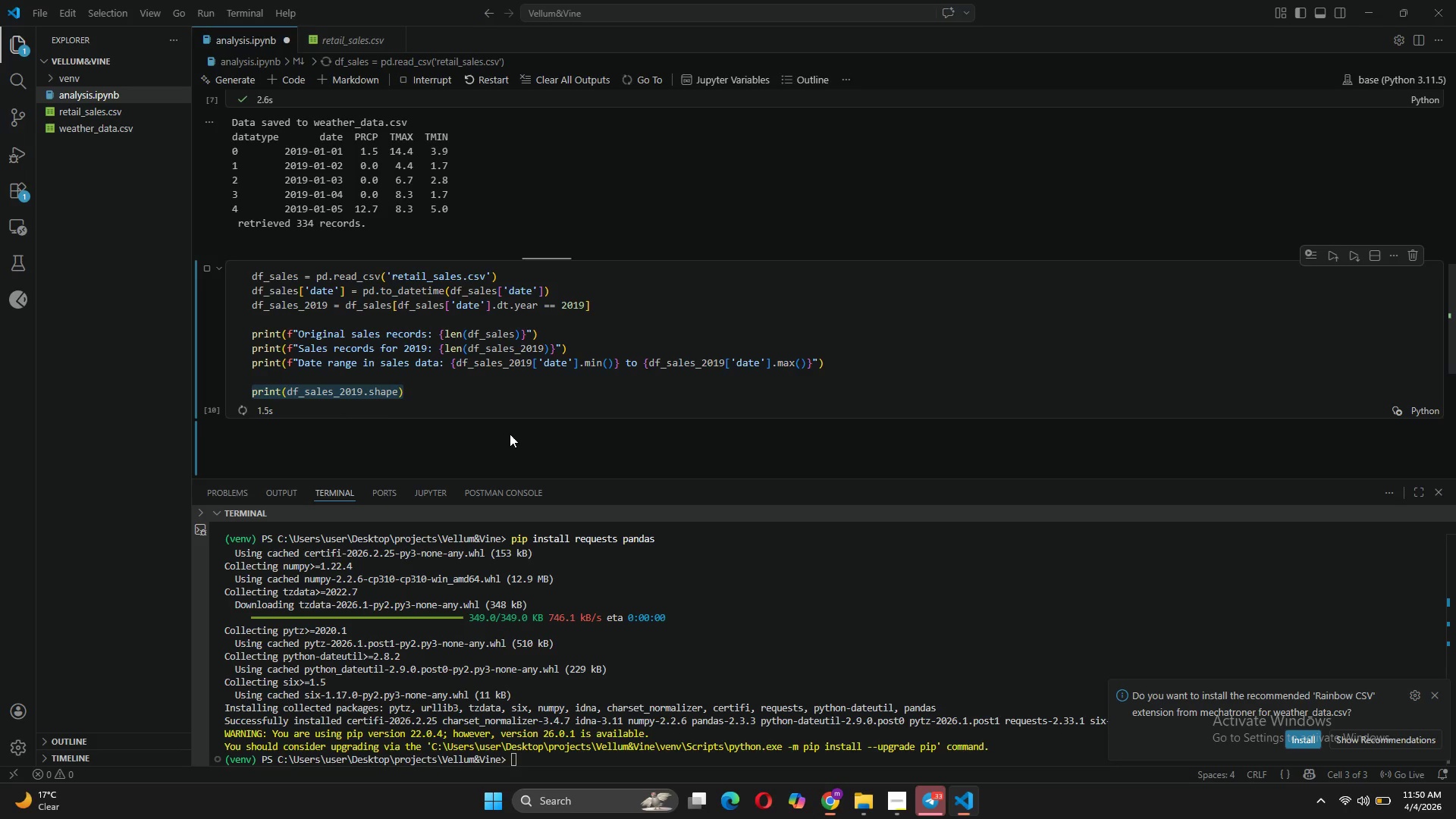 
scroll: coordinate [510, 428], scroll_direction: down, amount: 2.0
 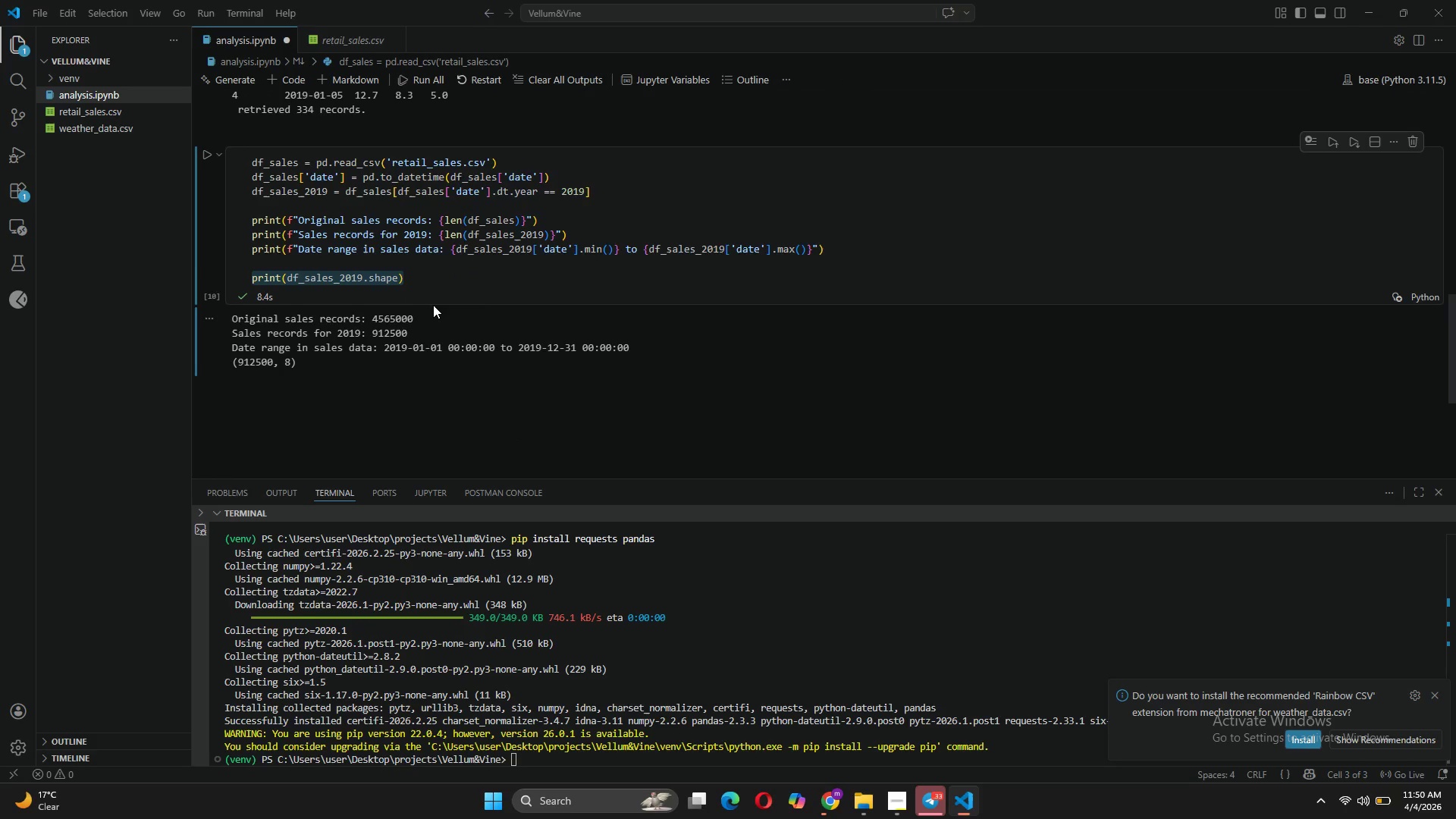 
wait(13.81)
 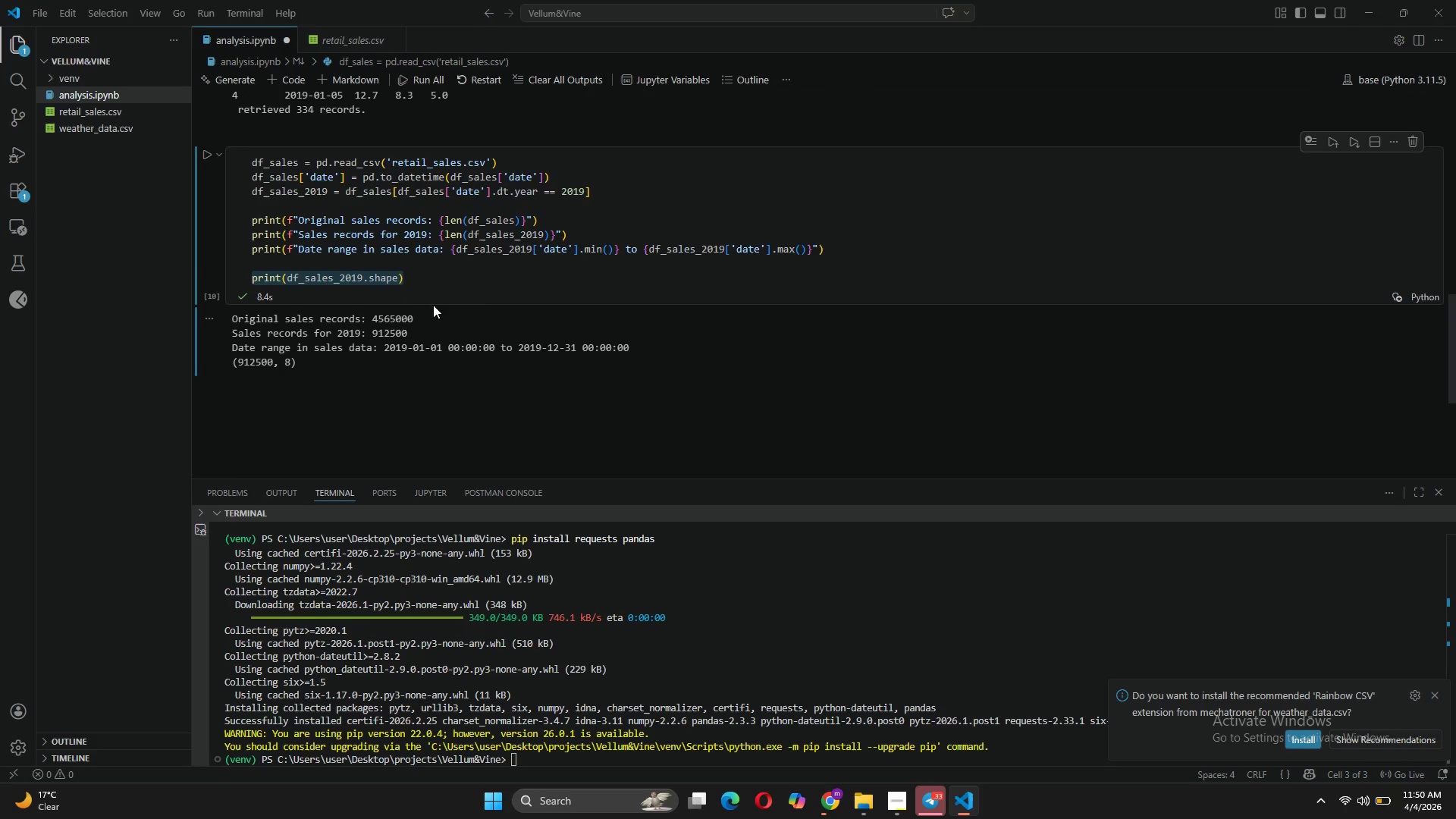 
left_click([111, 108])
 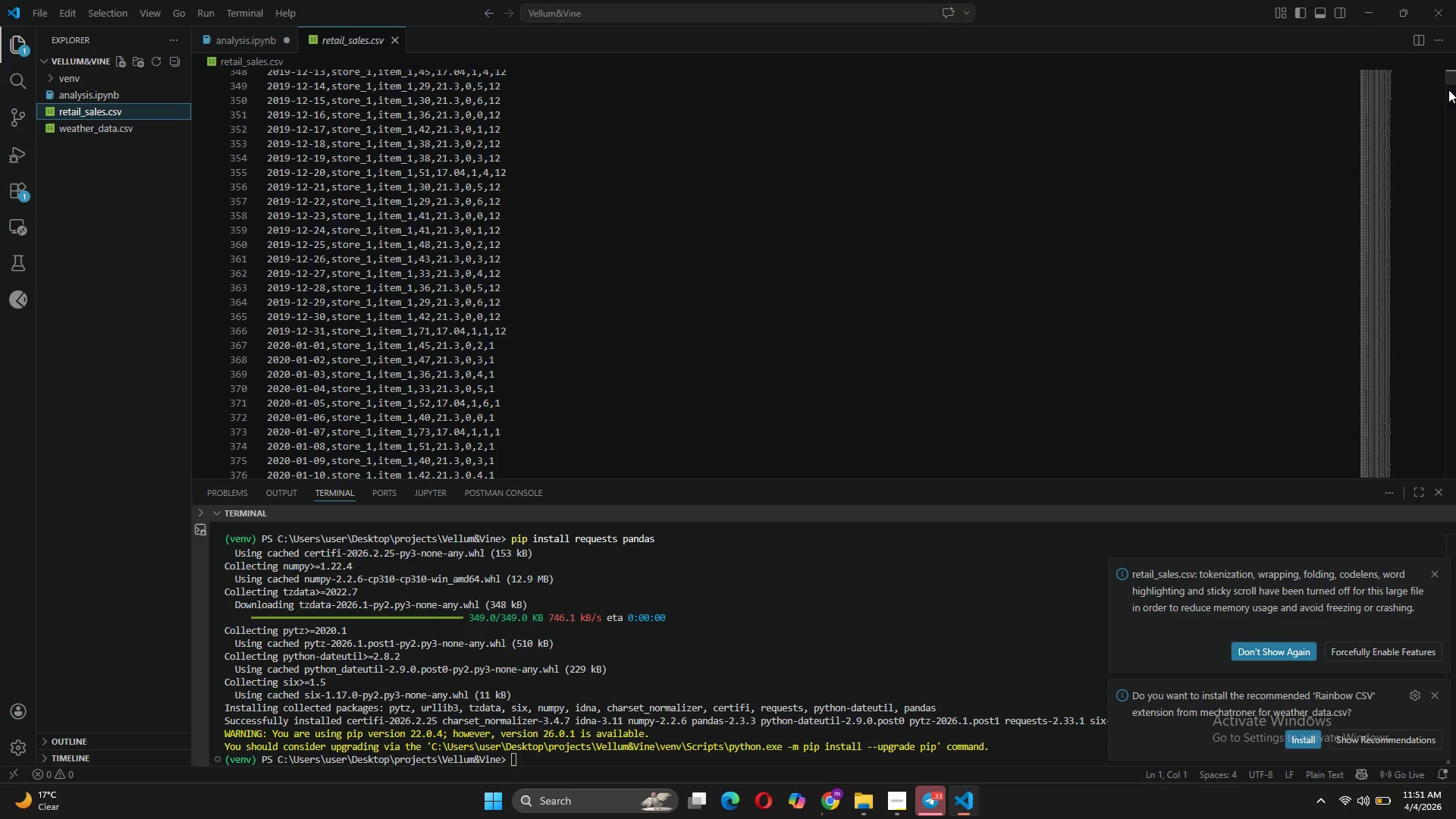 
left_click_drag(start_coordinate=[1451, 78], to_coordinate=[1448, 116])
 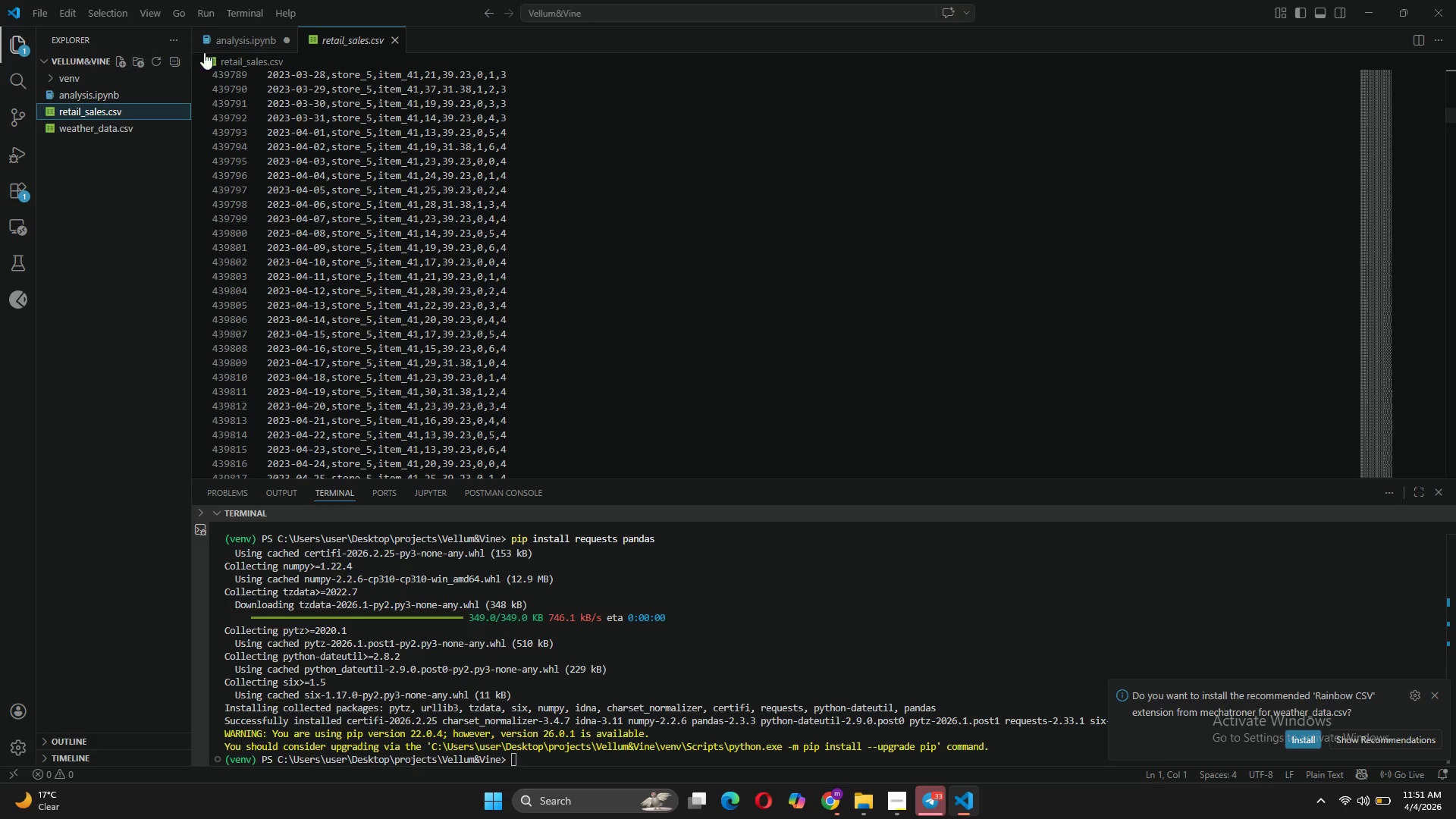 
left_click([231, 46])
 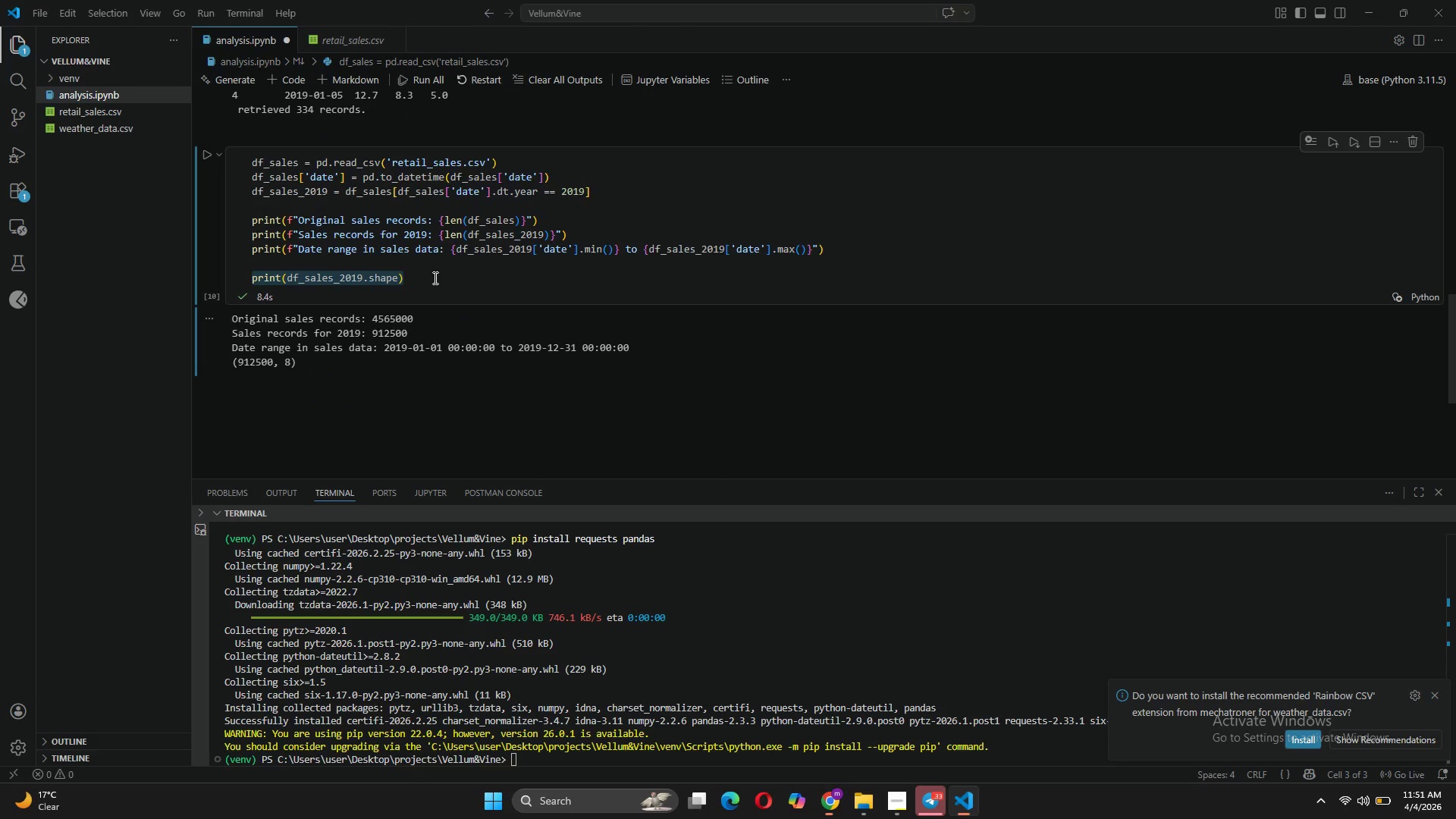 
left_click([434, 278])
 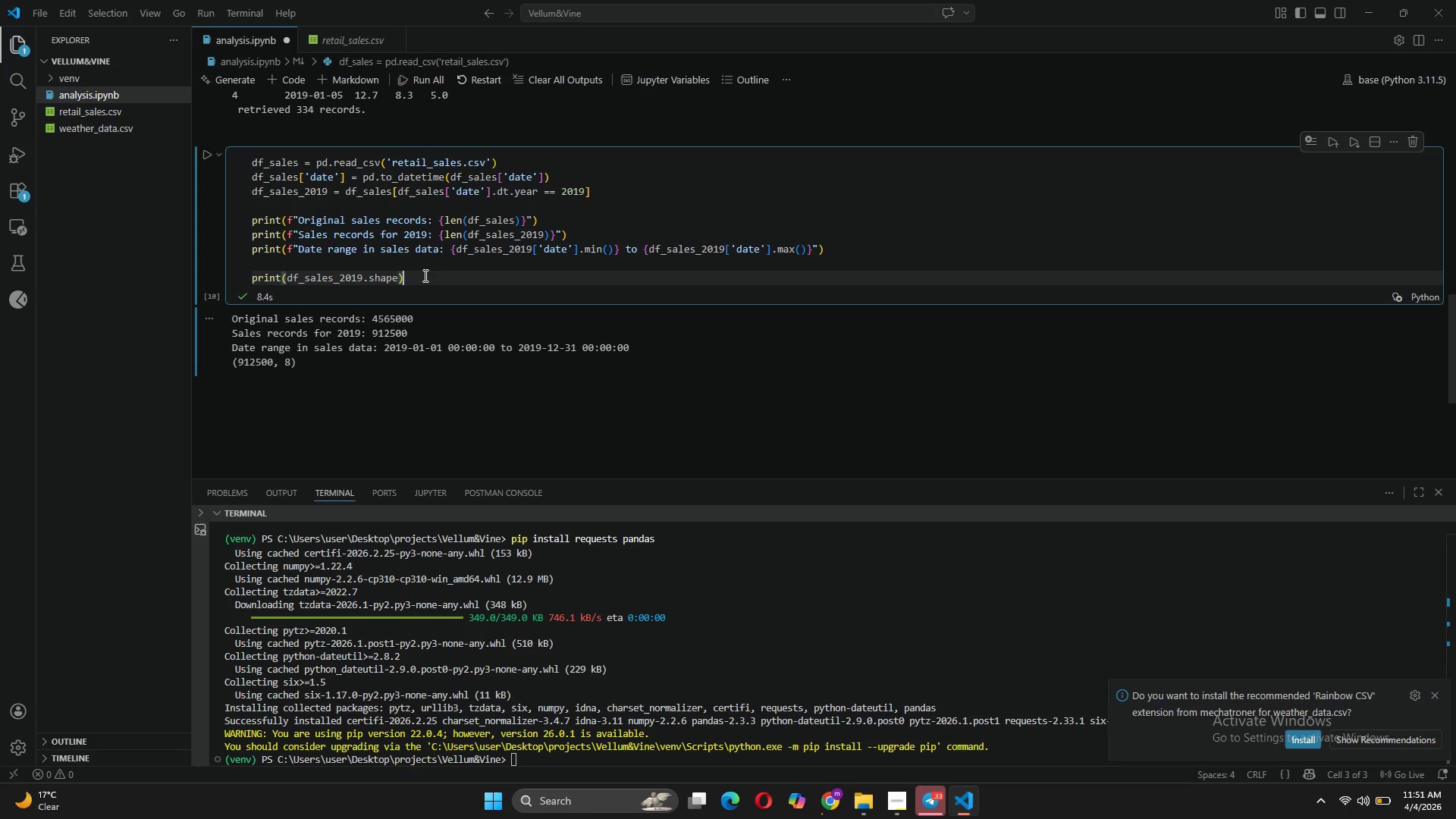 
left_click_drag(start_coordinate=[424, 275], to_coordinate=[234, 276])
 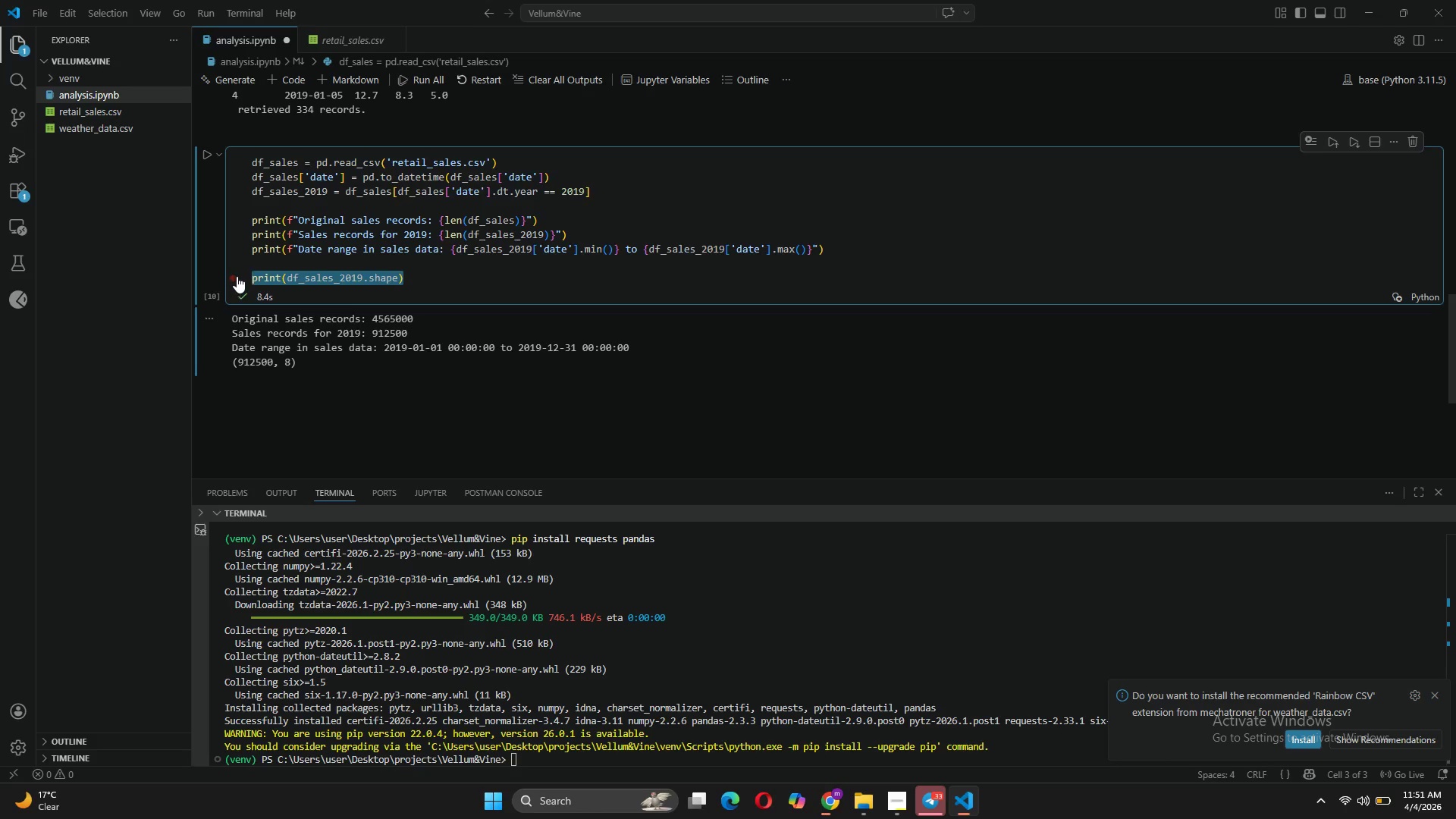 
key(Backspace)
 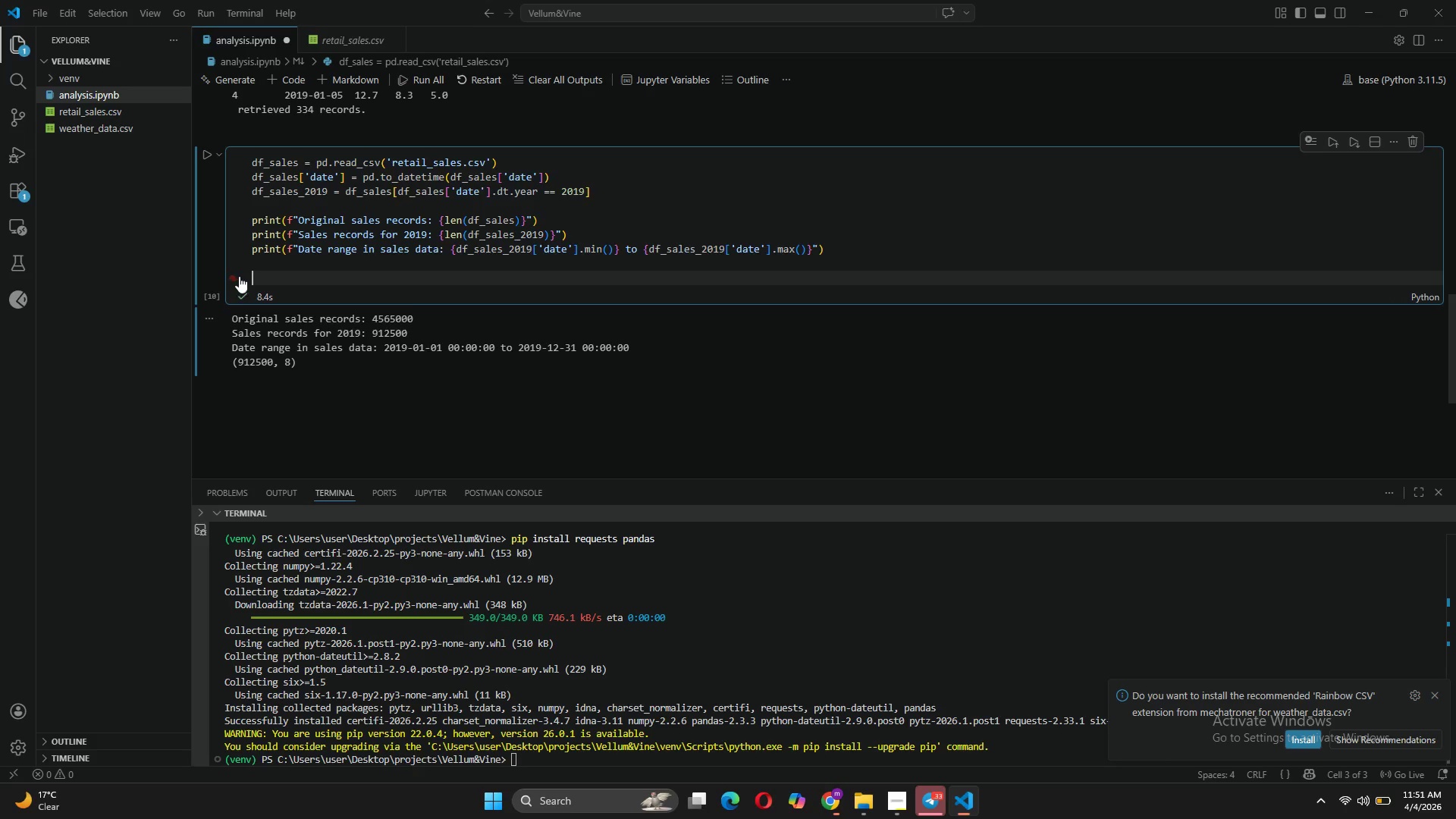 
key(Backspace)
 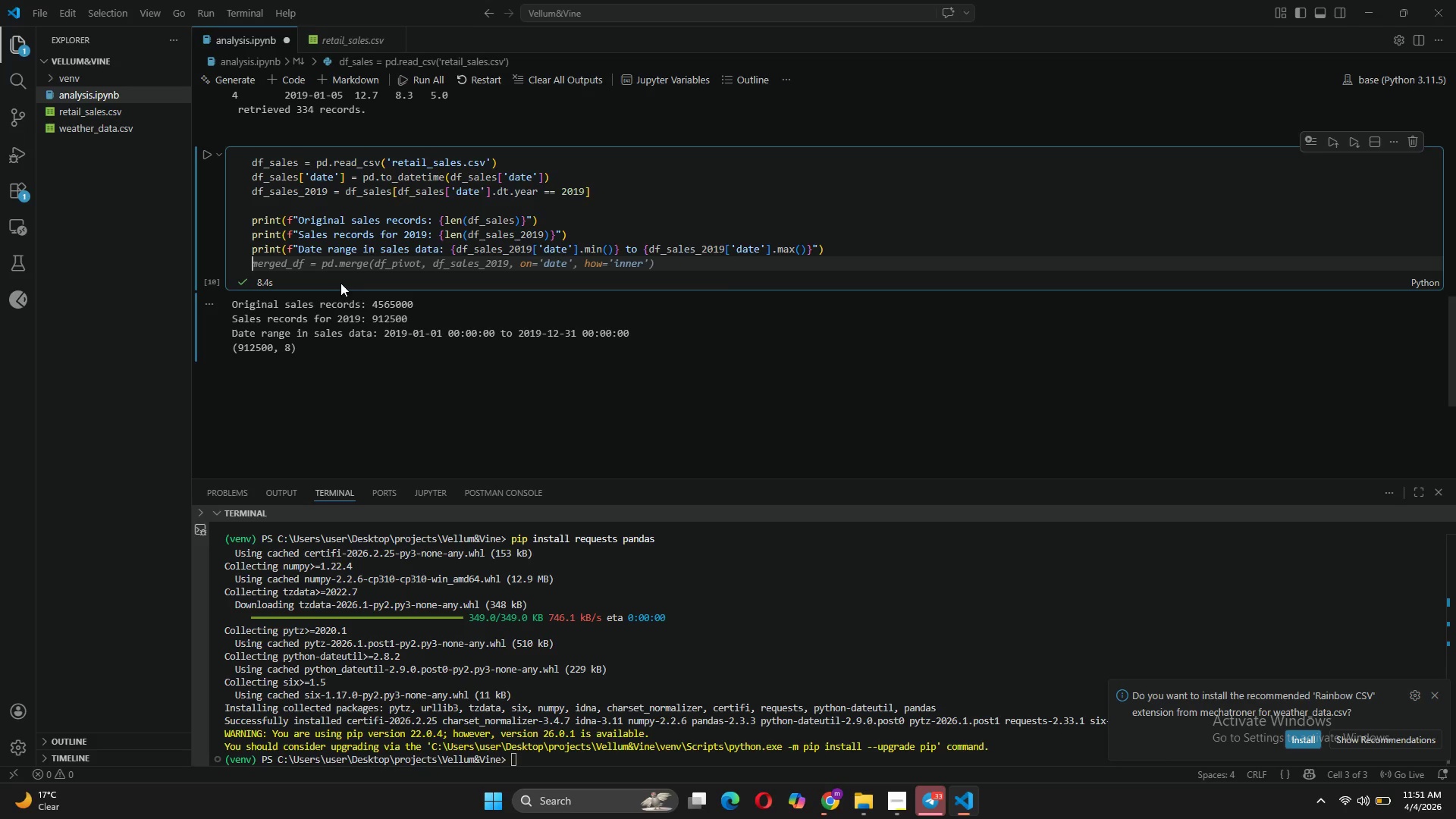 
wait(20.45)
 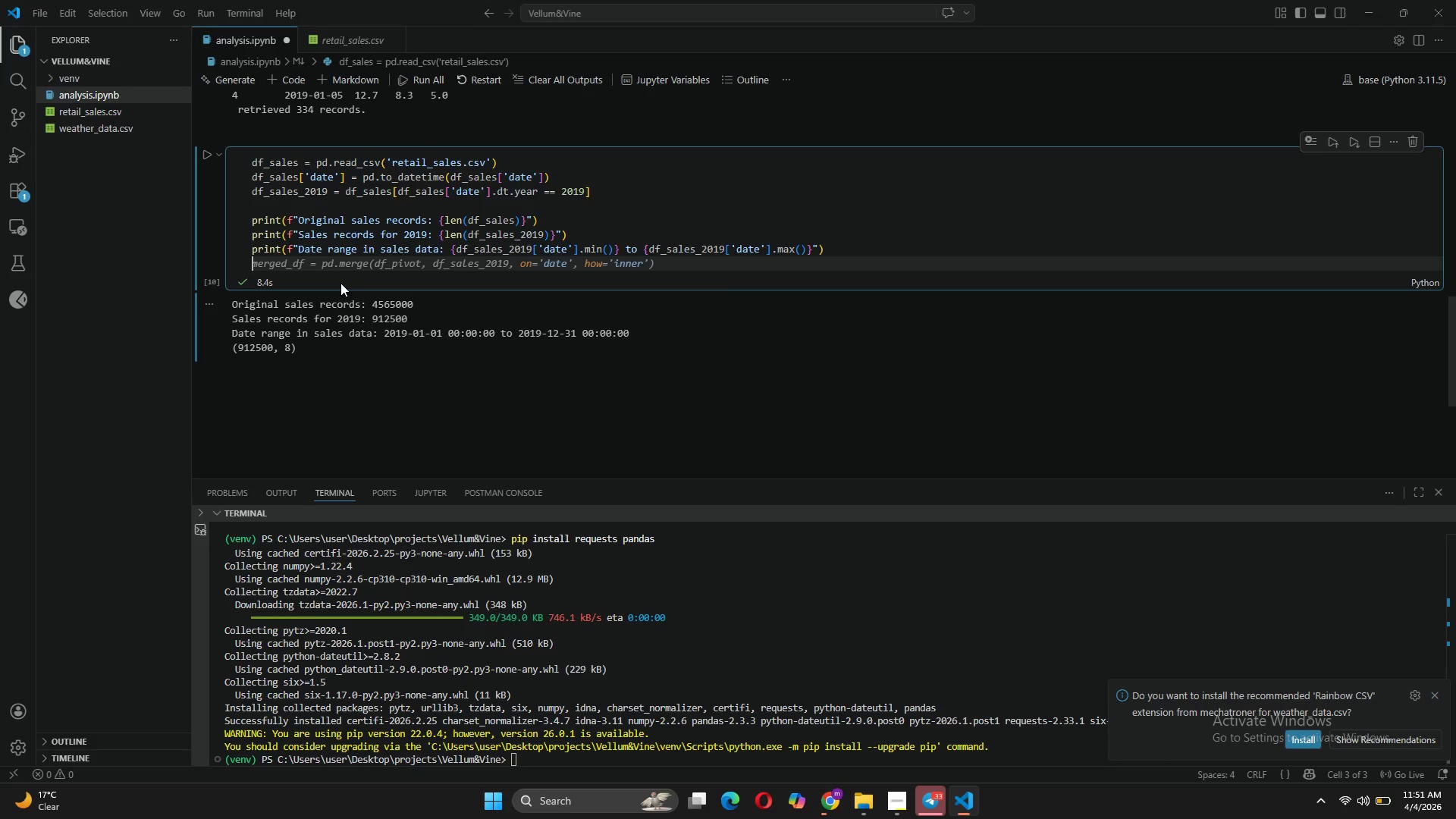 
scroll: coordinate [490, 246], scroll_direction: up, amount: 8.0
 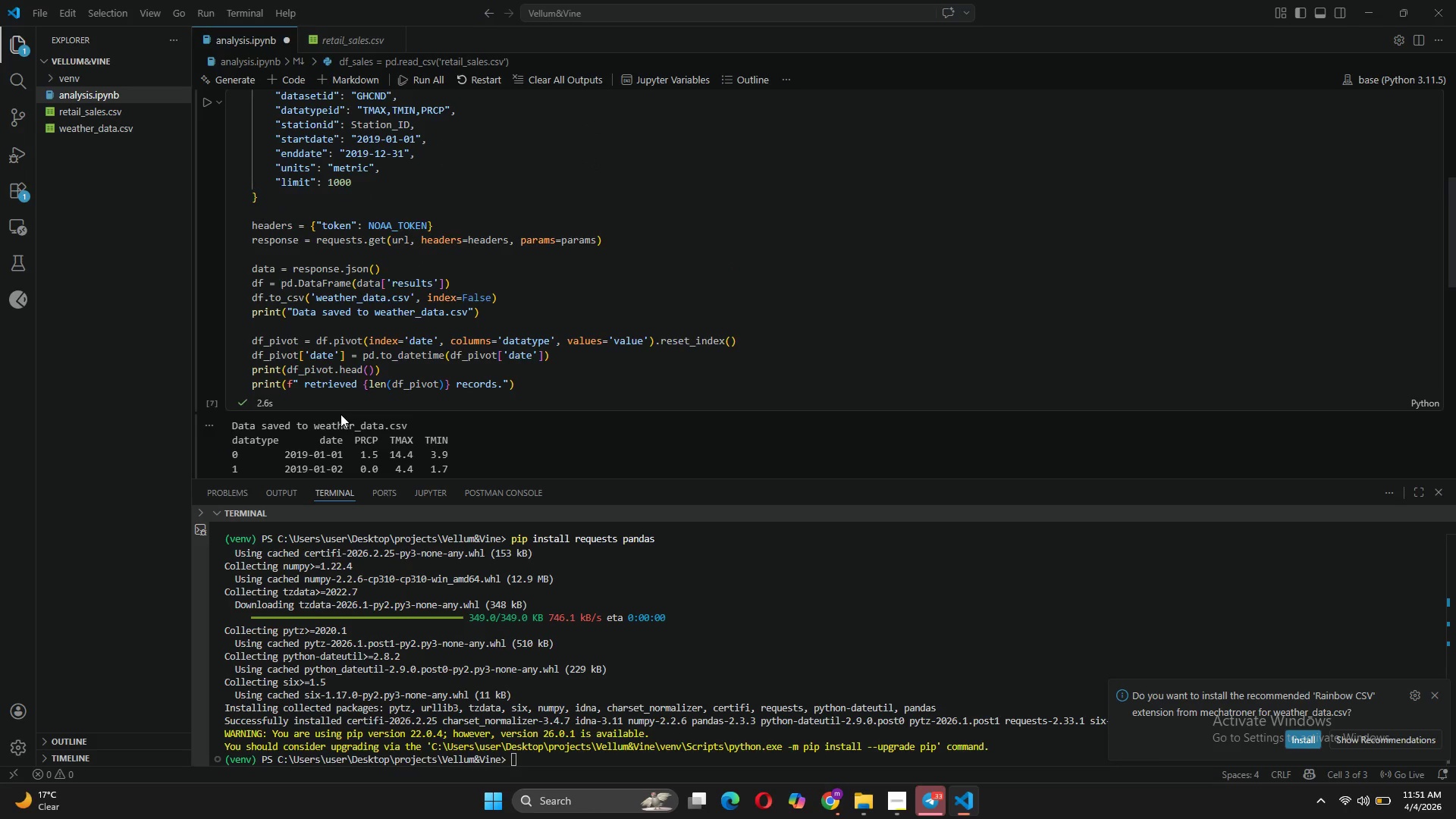 
wait(8.0)
 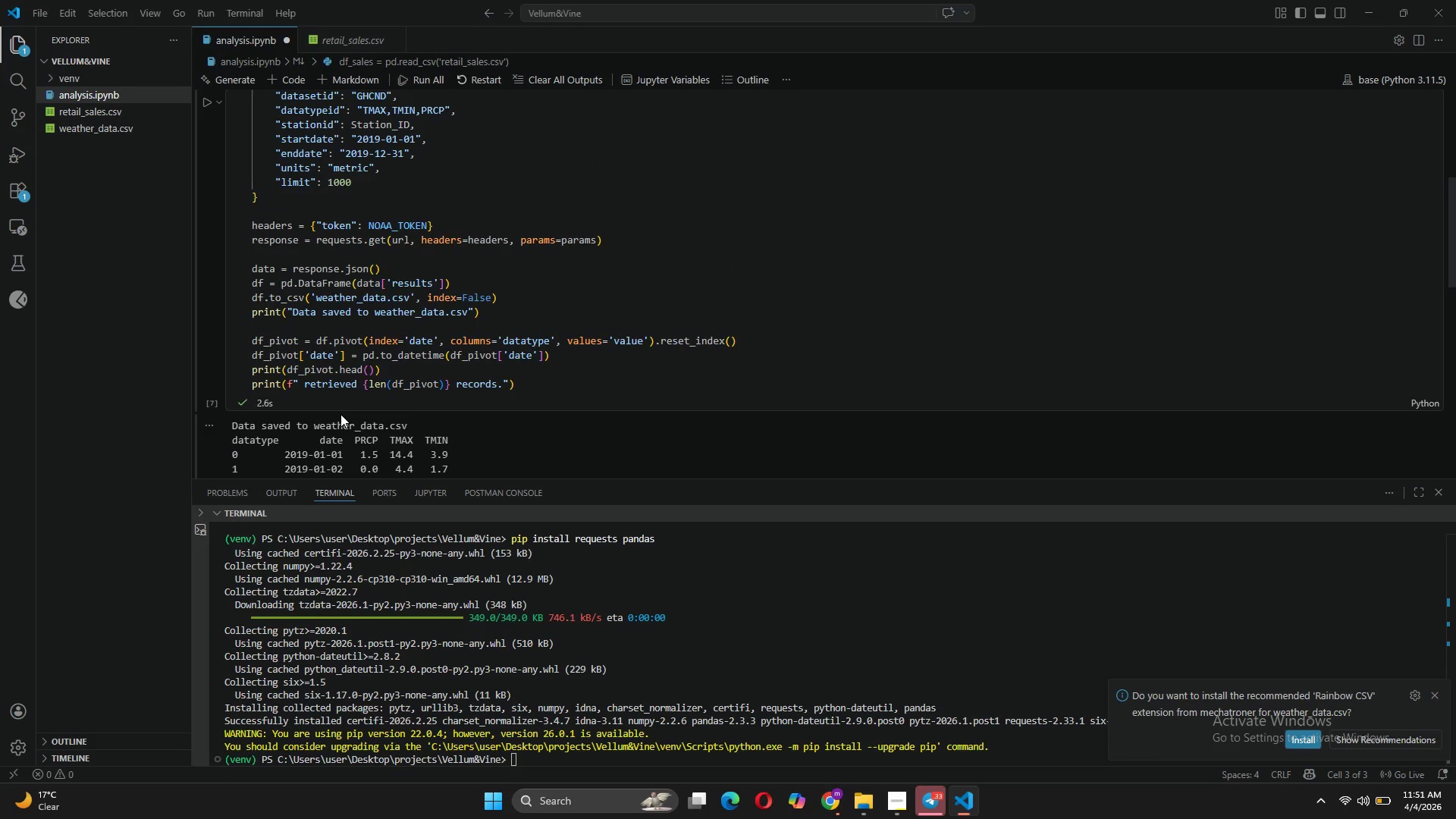 
scroll: coordinate [509, 298], scroll_direction: down, amount: 7.0
 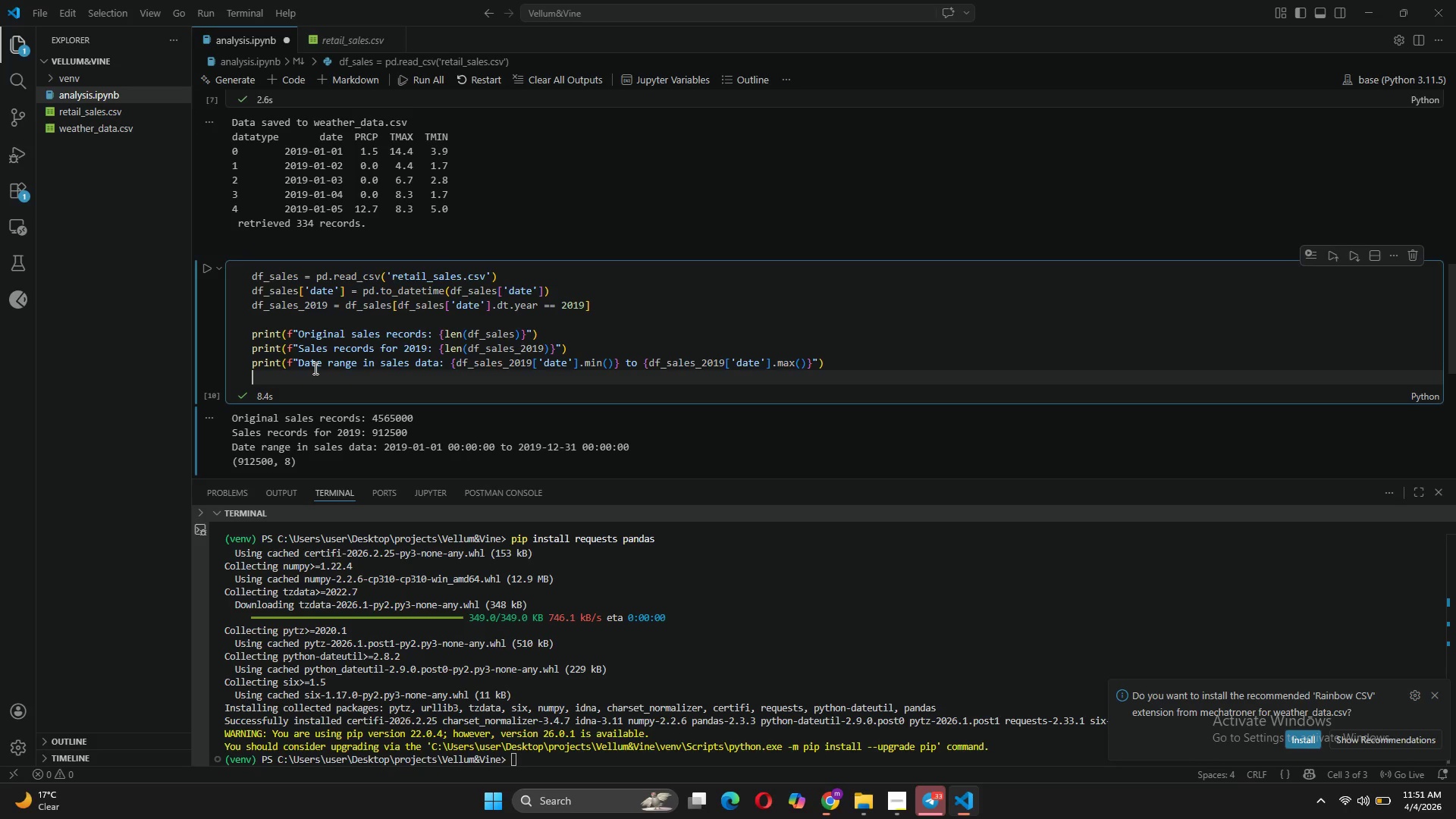 
key(Enter)
 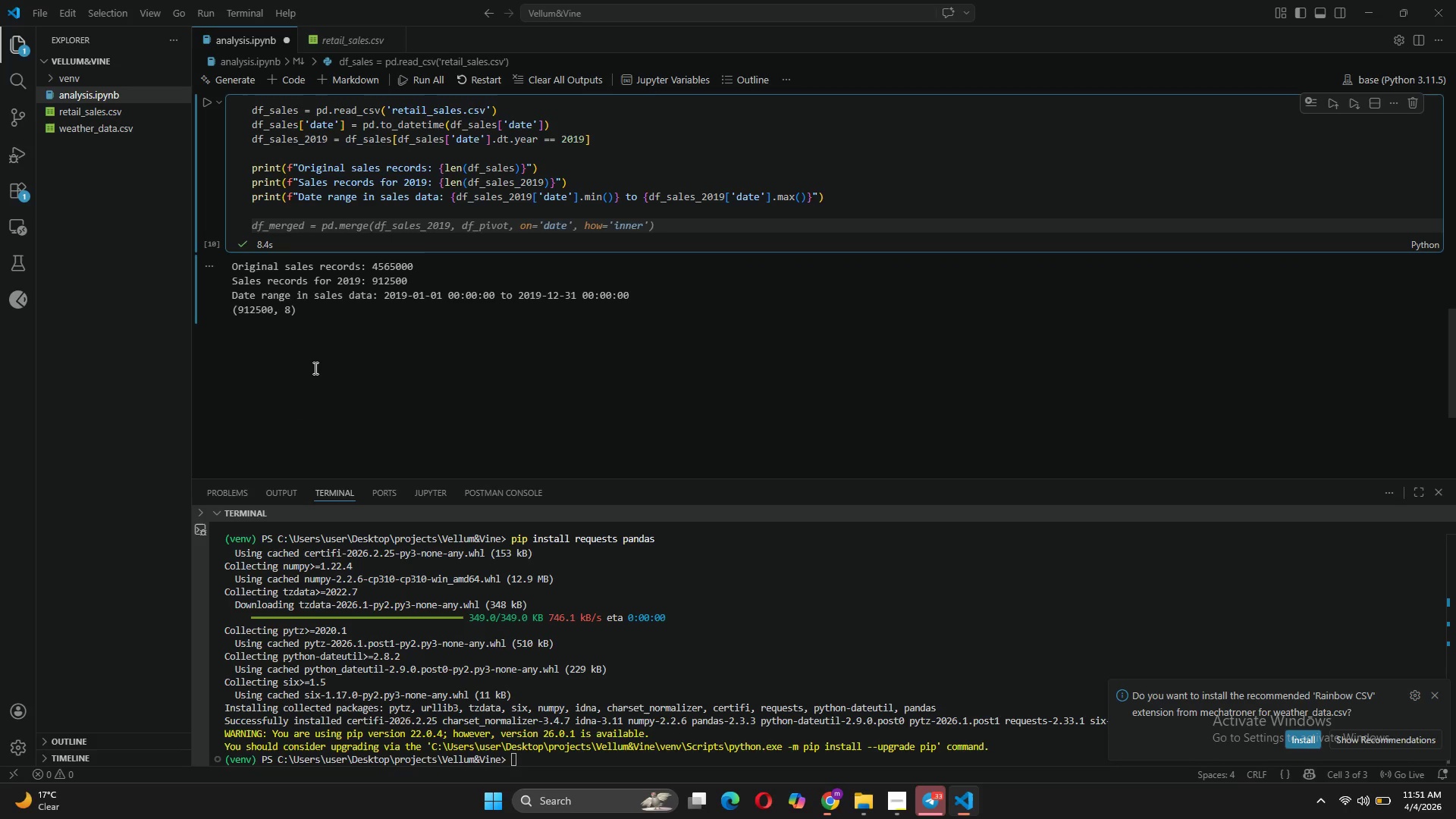 
type(df_salees)
key(Backspace)
key(Backspace)
type(s_2019.to)
key(Tab)
 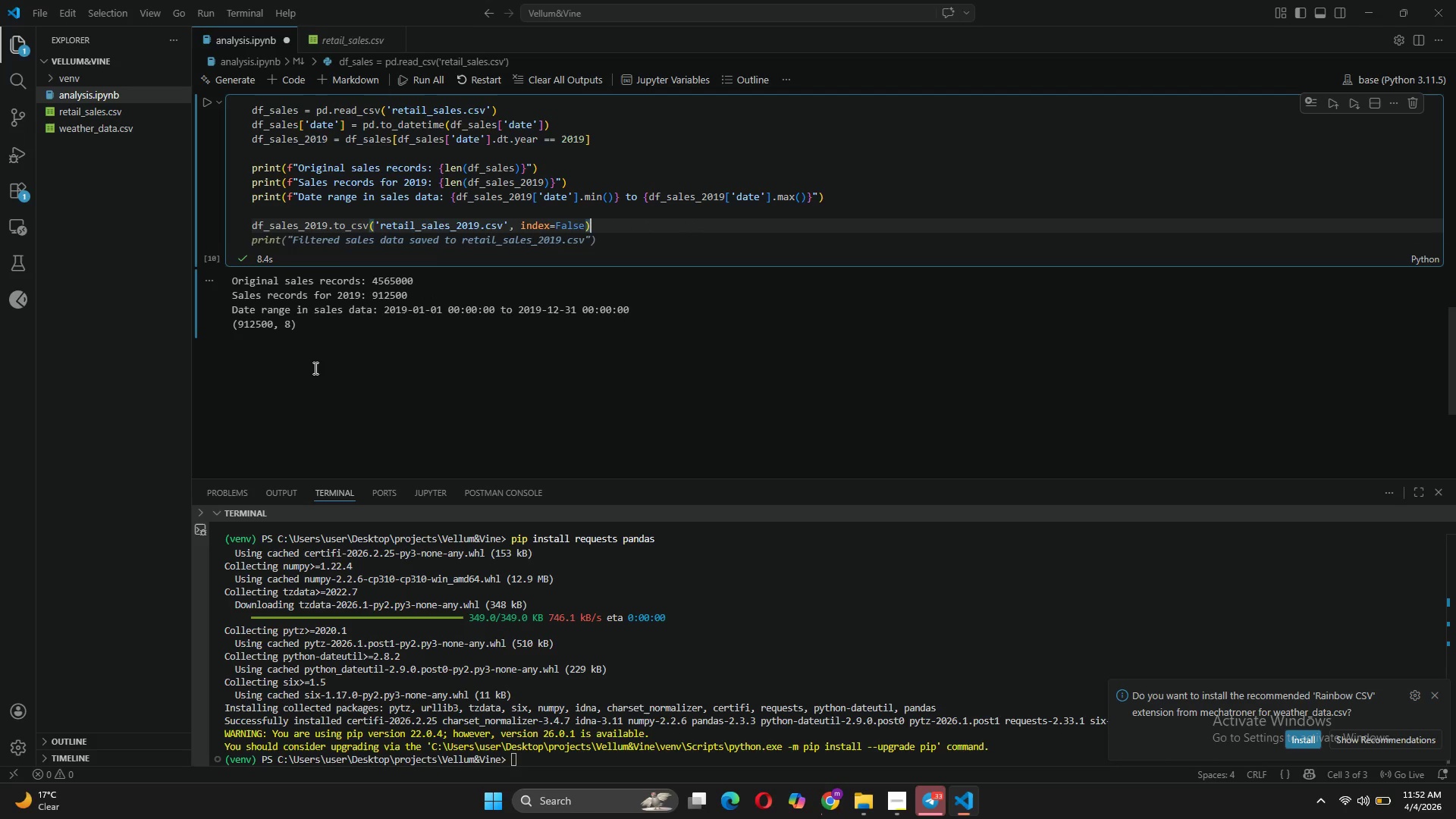 
wait(6.86)
 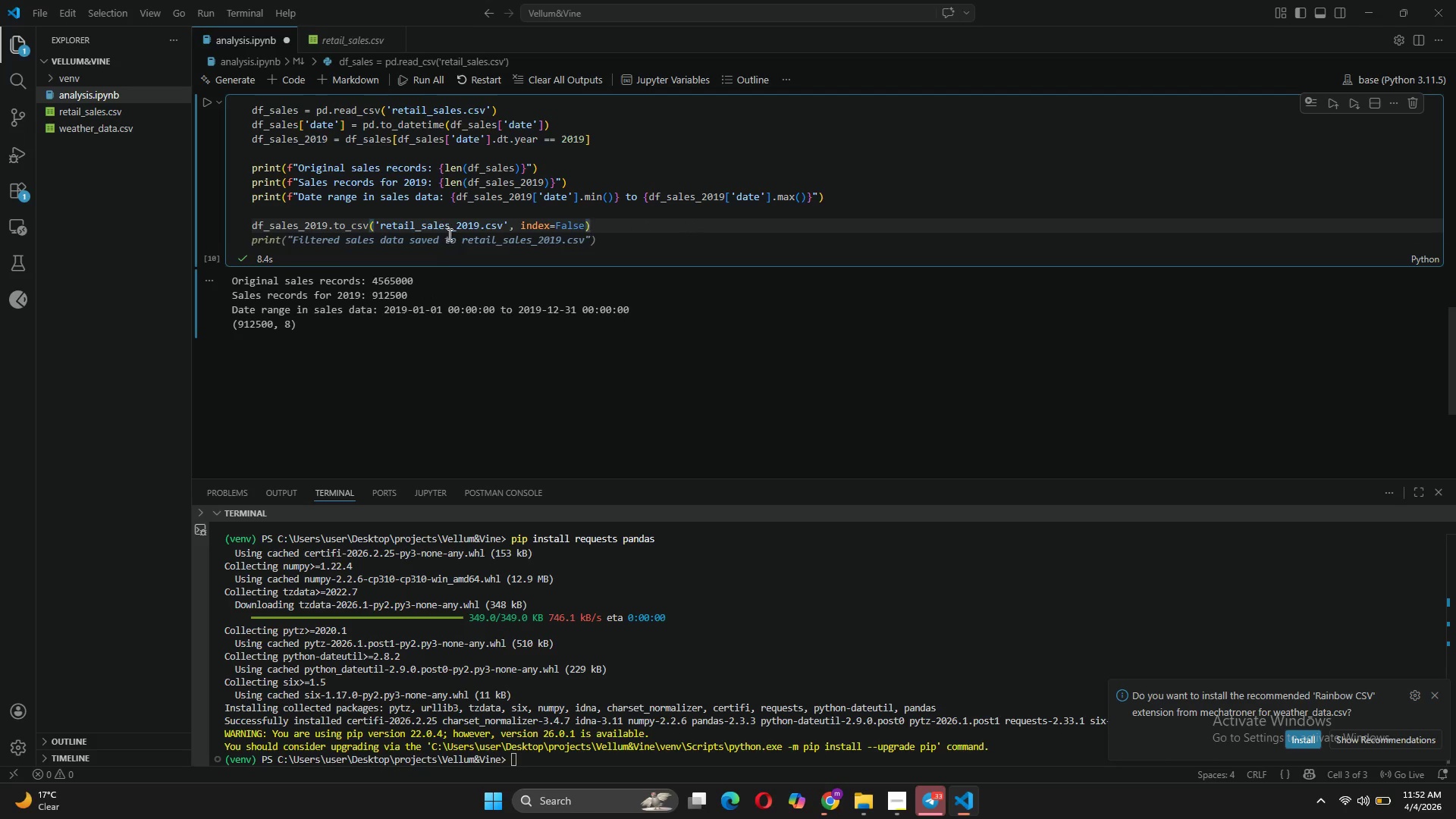 
key(Tab)
 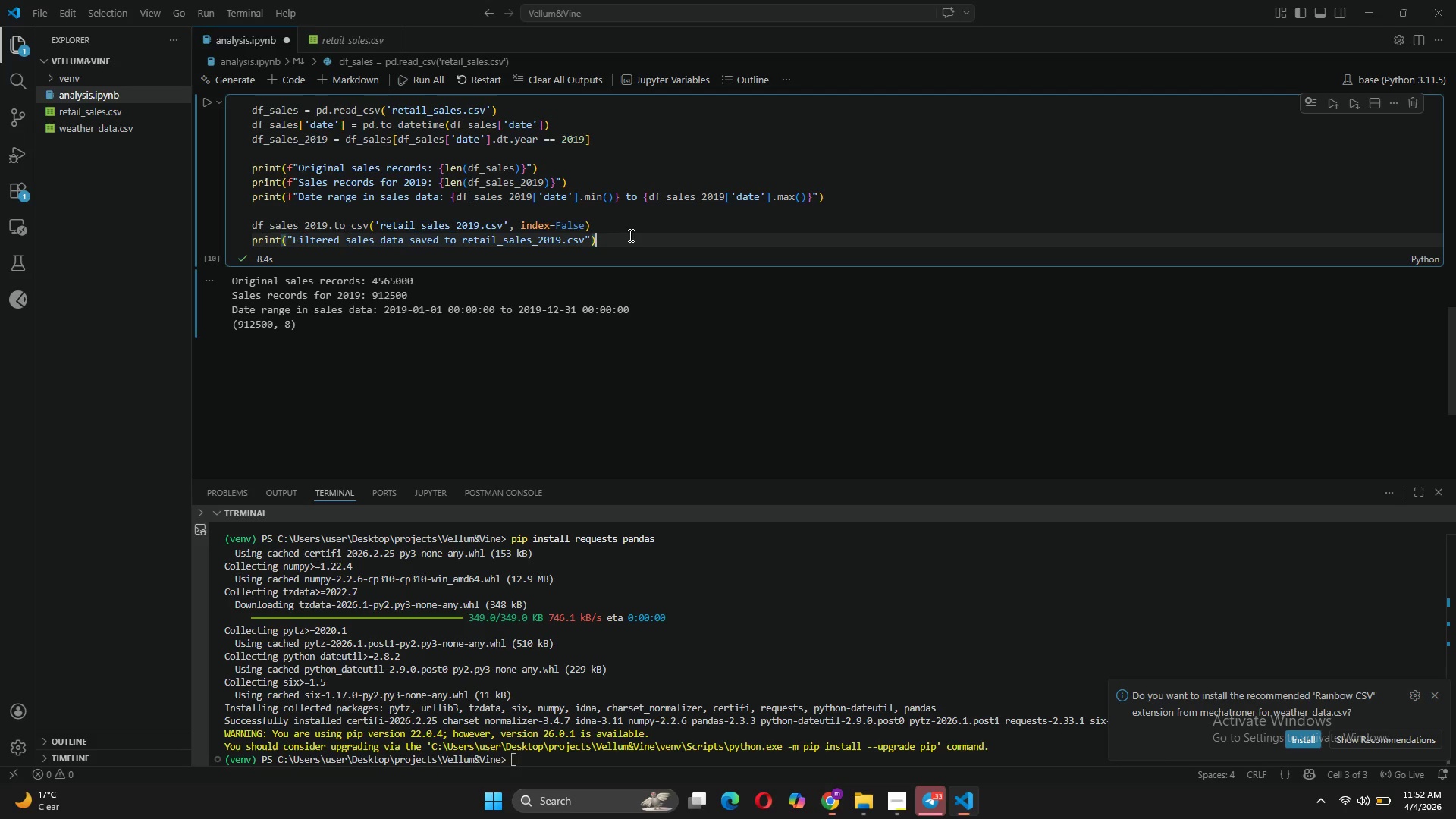 
wait(5.89)
 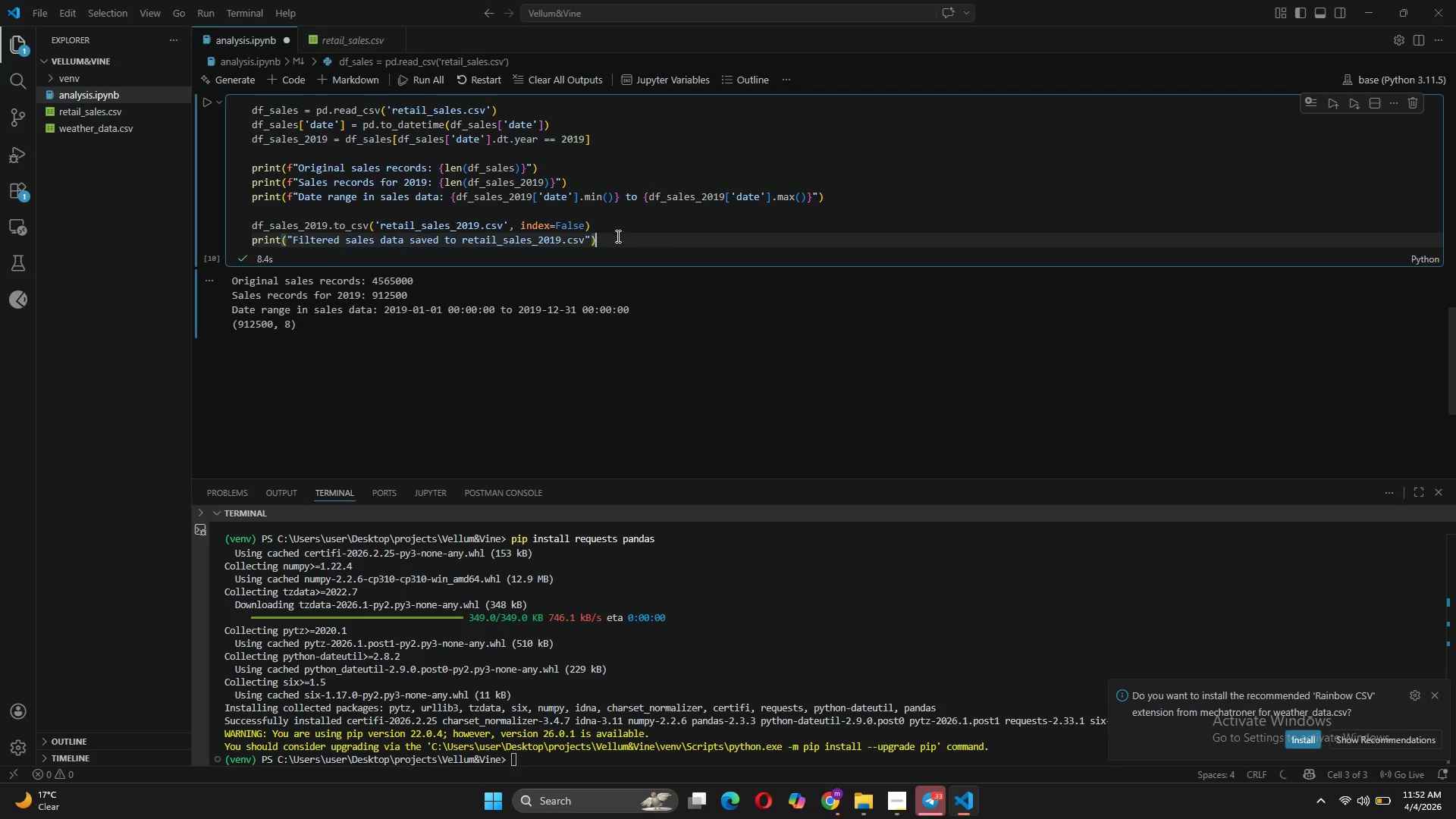 
left_click([206, 101])
 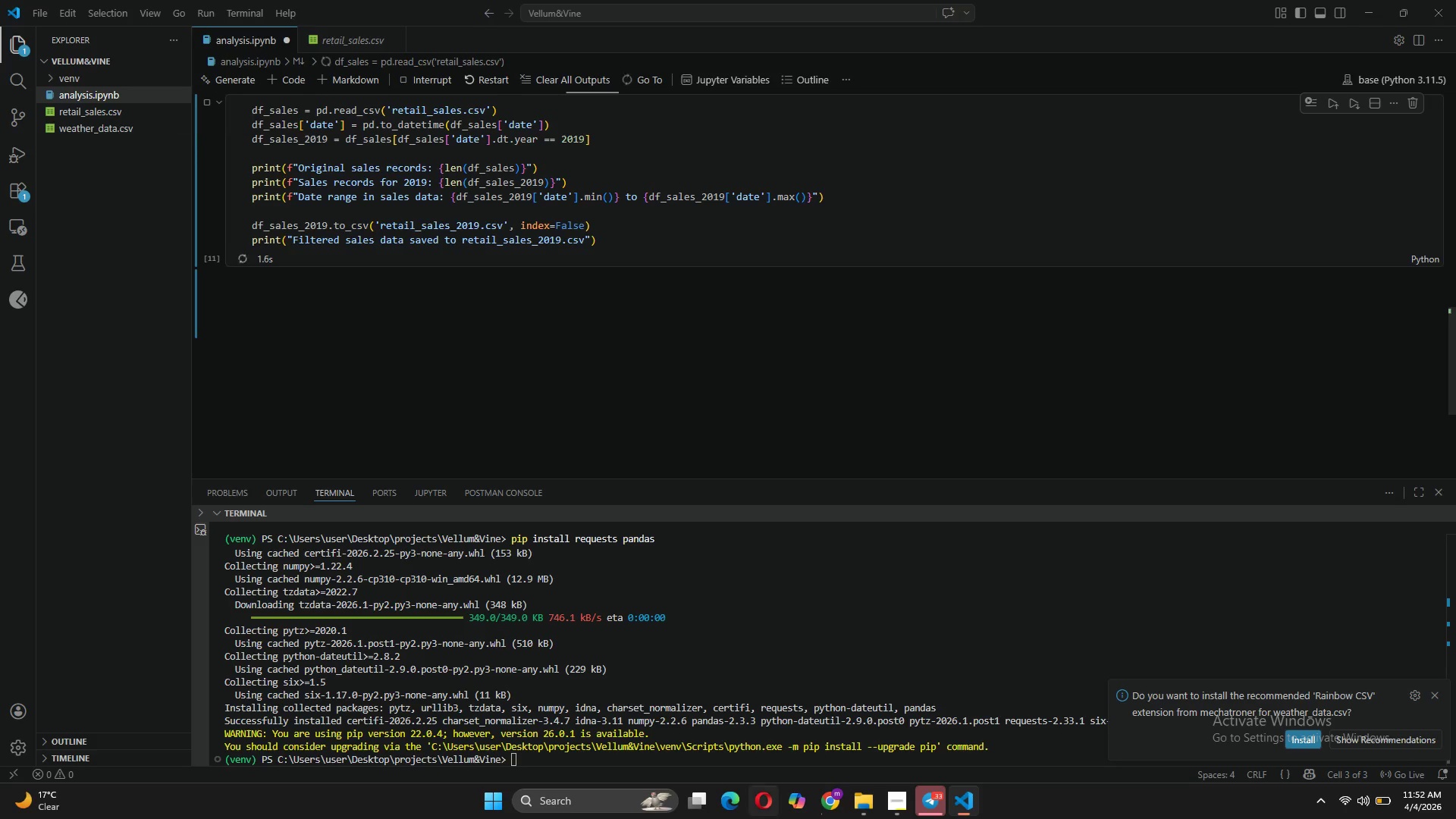 
left_click([830, 802])
 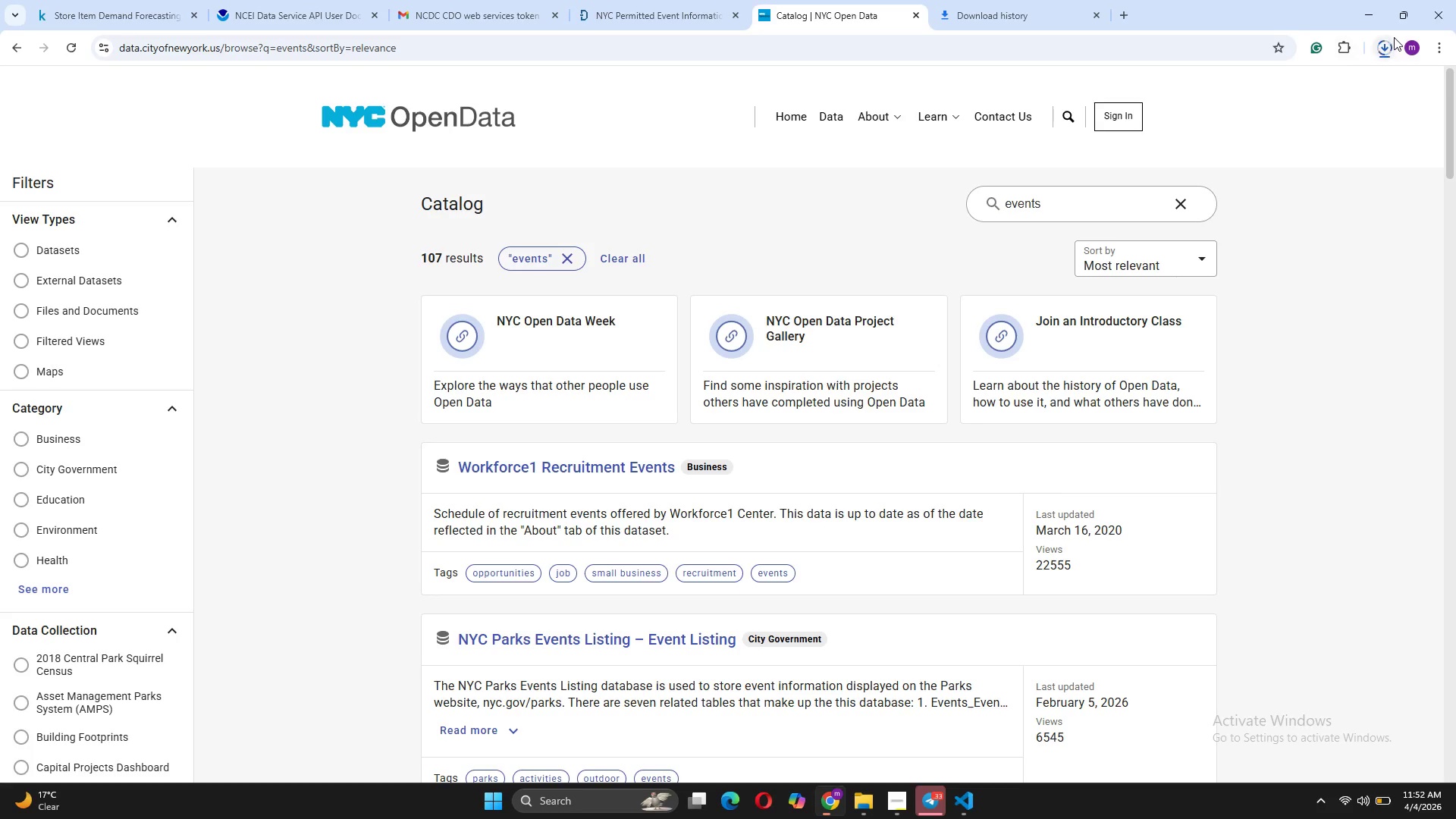 
left_click([1385, 44])
 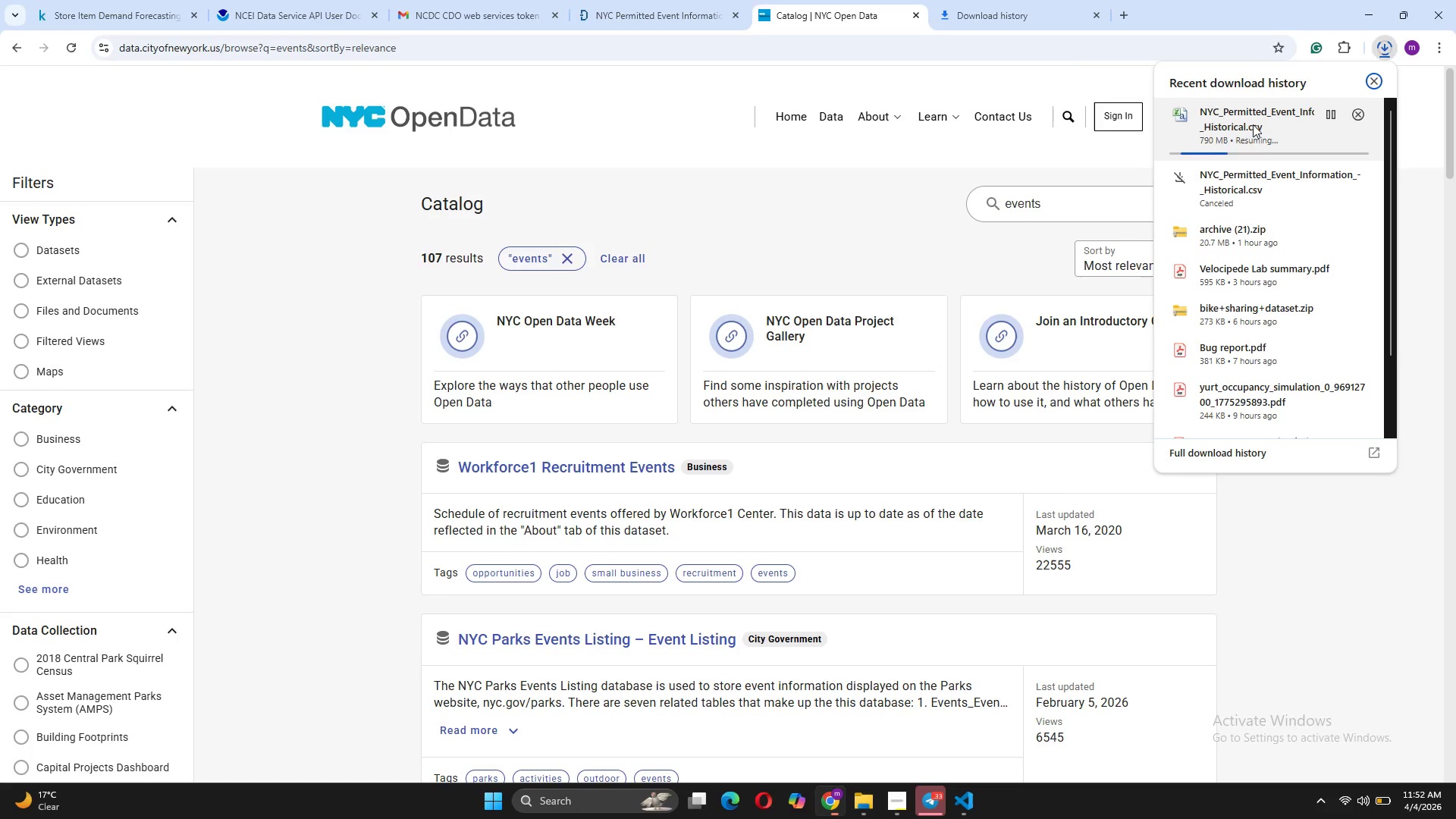 
left_click([1009, 19])
 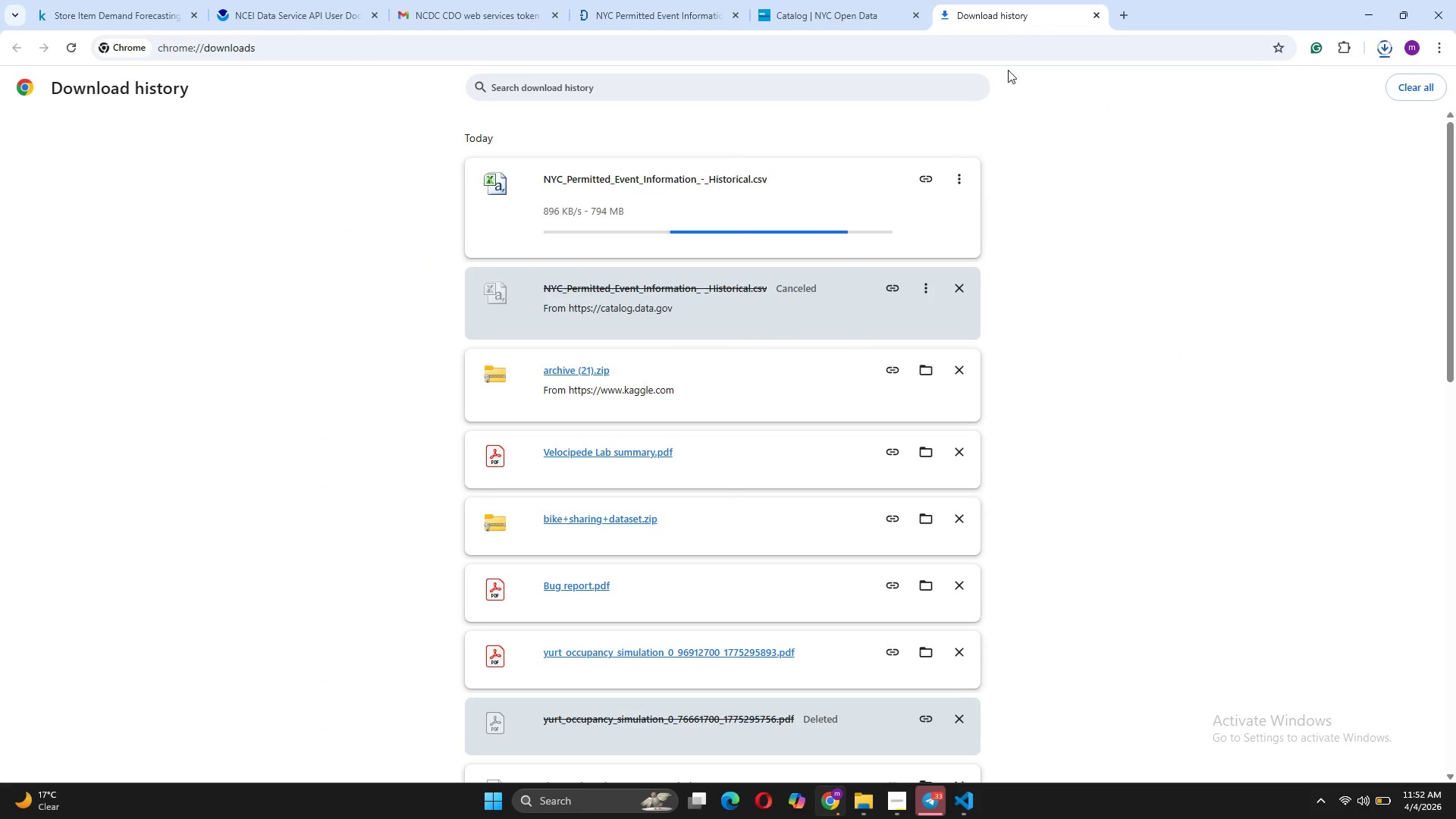 
left_click([954, 187])
 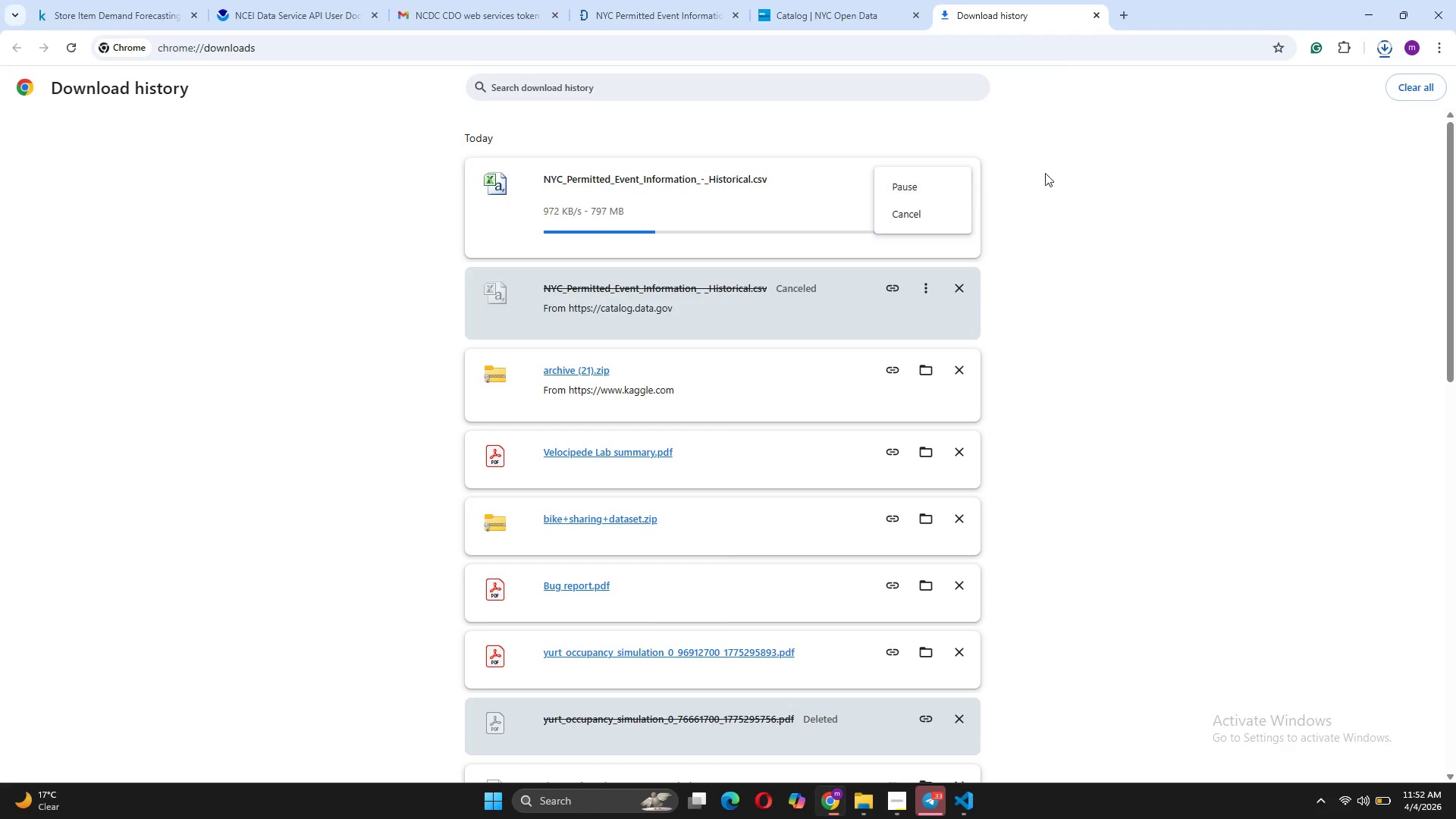 
left_click([1132, 173])
 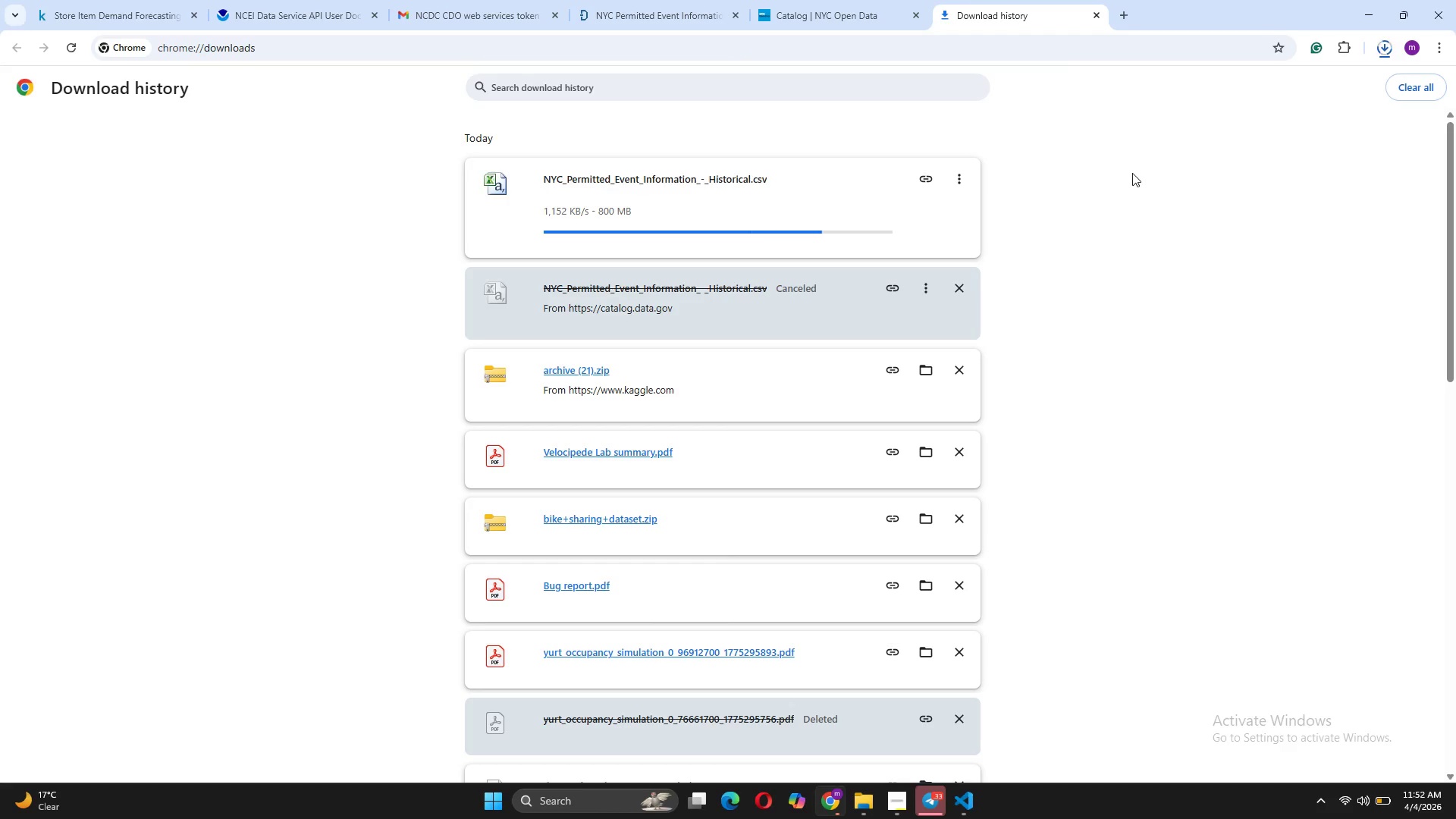 
left_click([826, 28])
 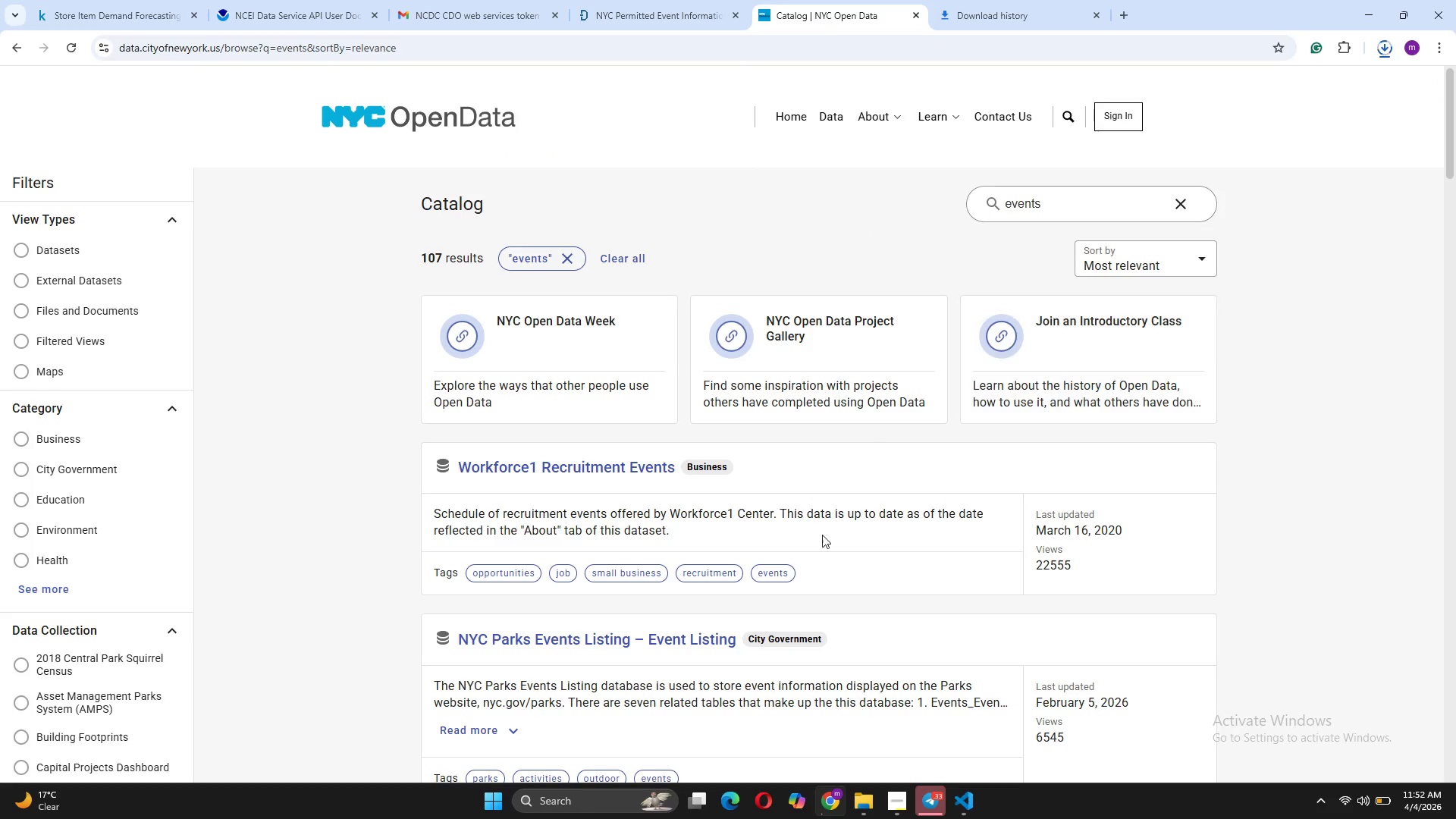 
scroll: coordinate [831, 535], scroll_direction: down, amount: 14.0
 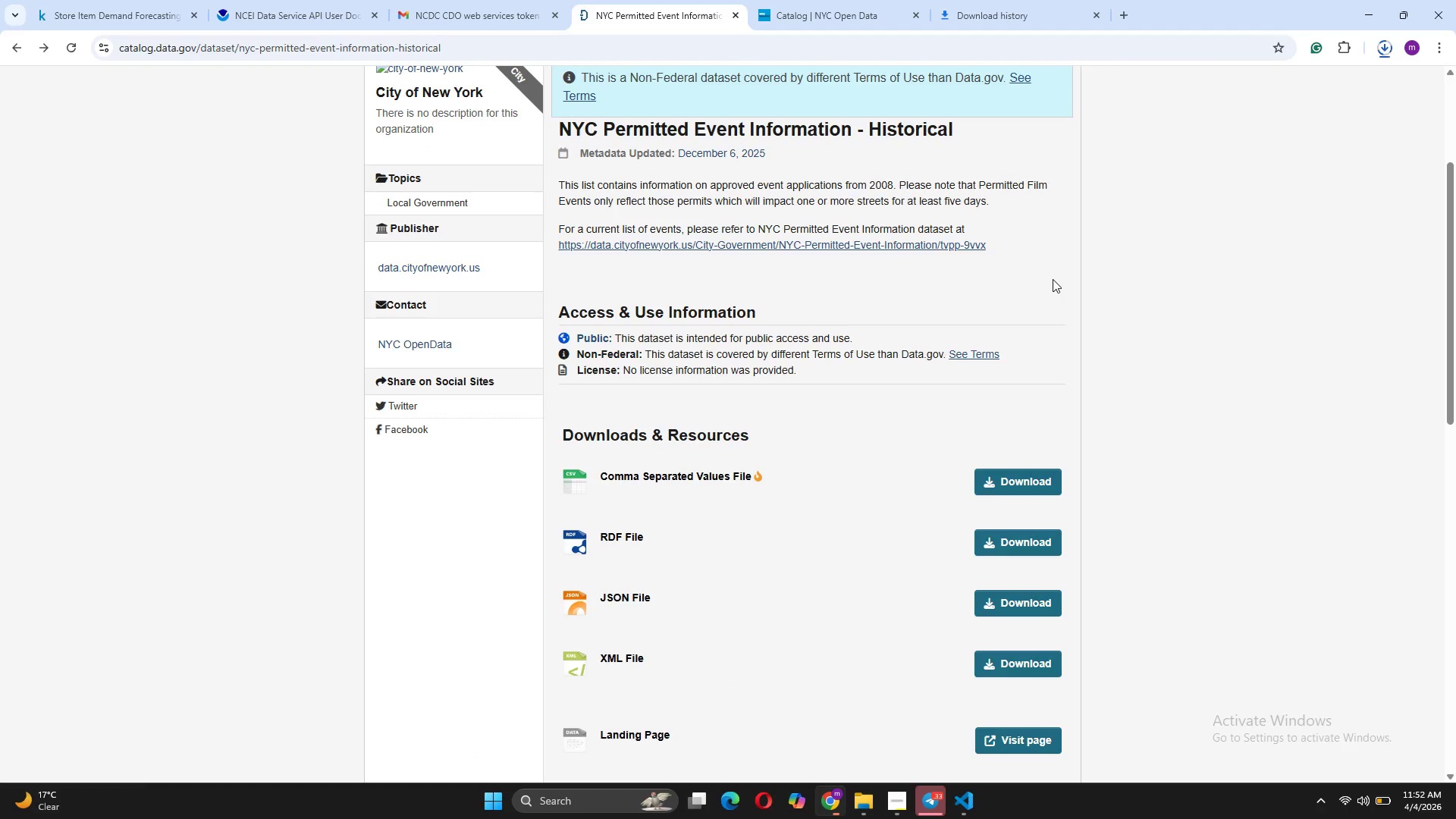 
left_click([792, 5])
 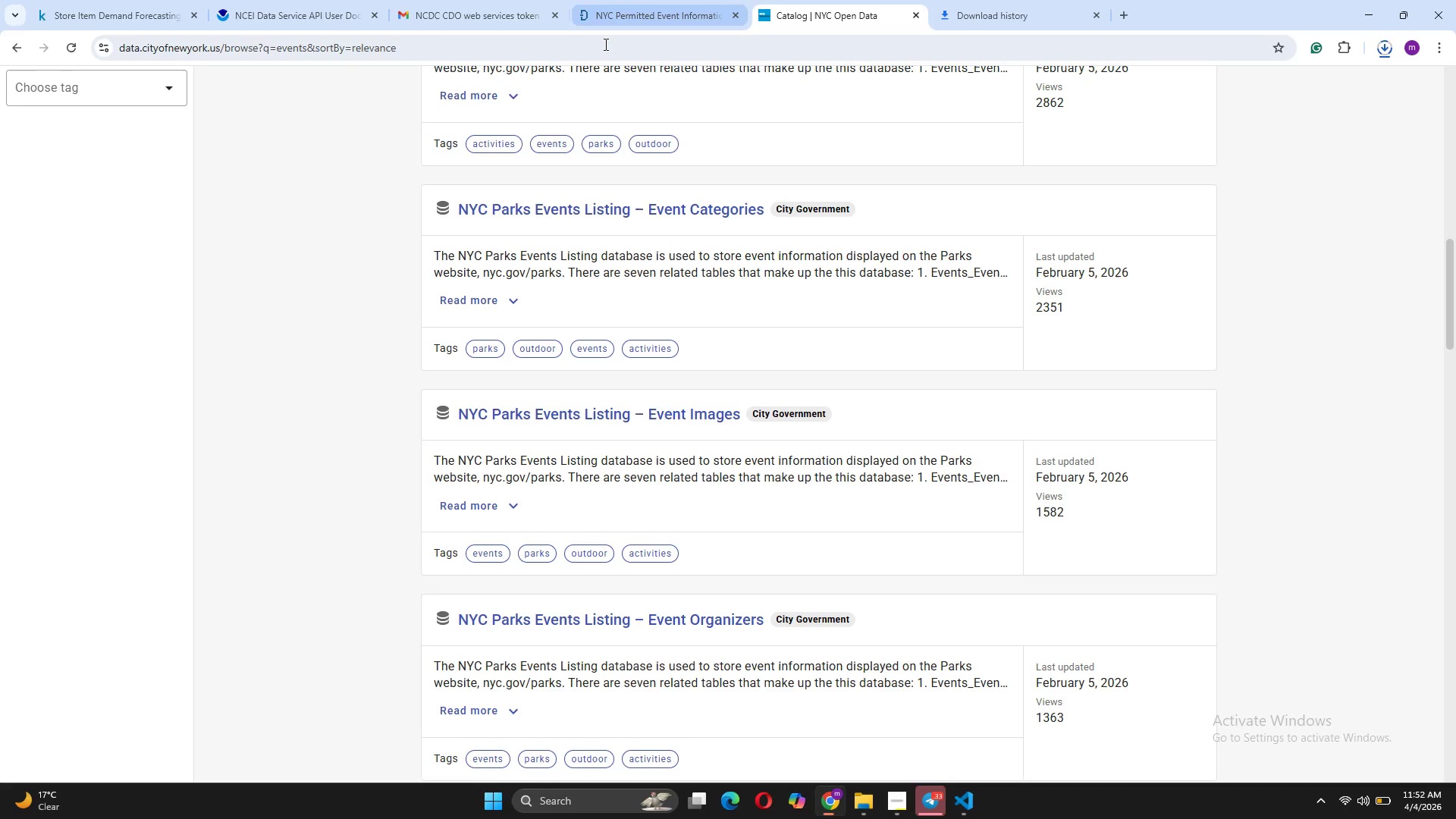 
left_click([583, 54])
 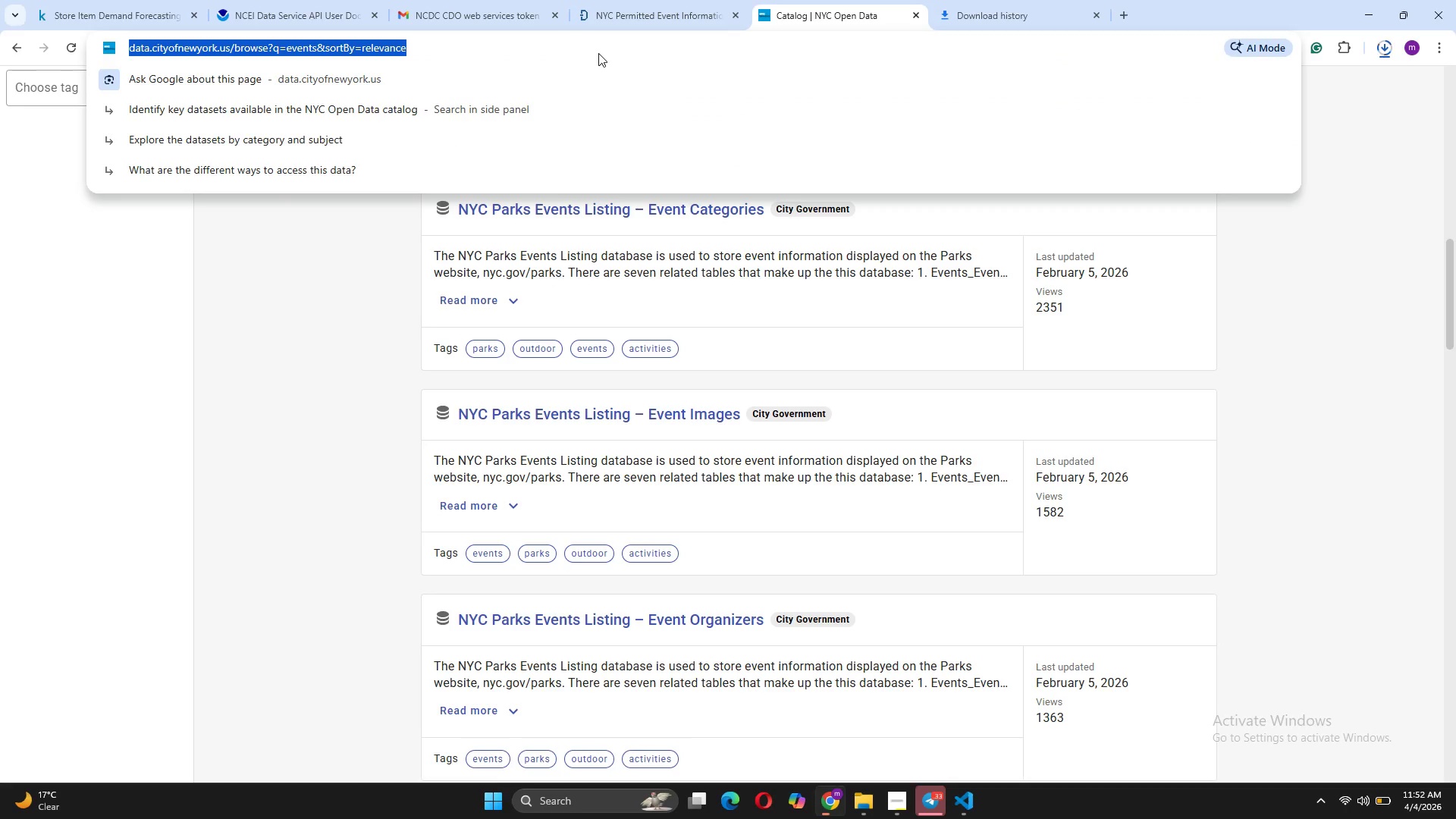 
type(htt)
 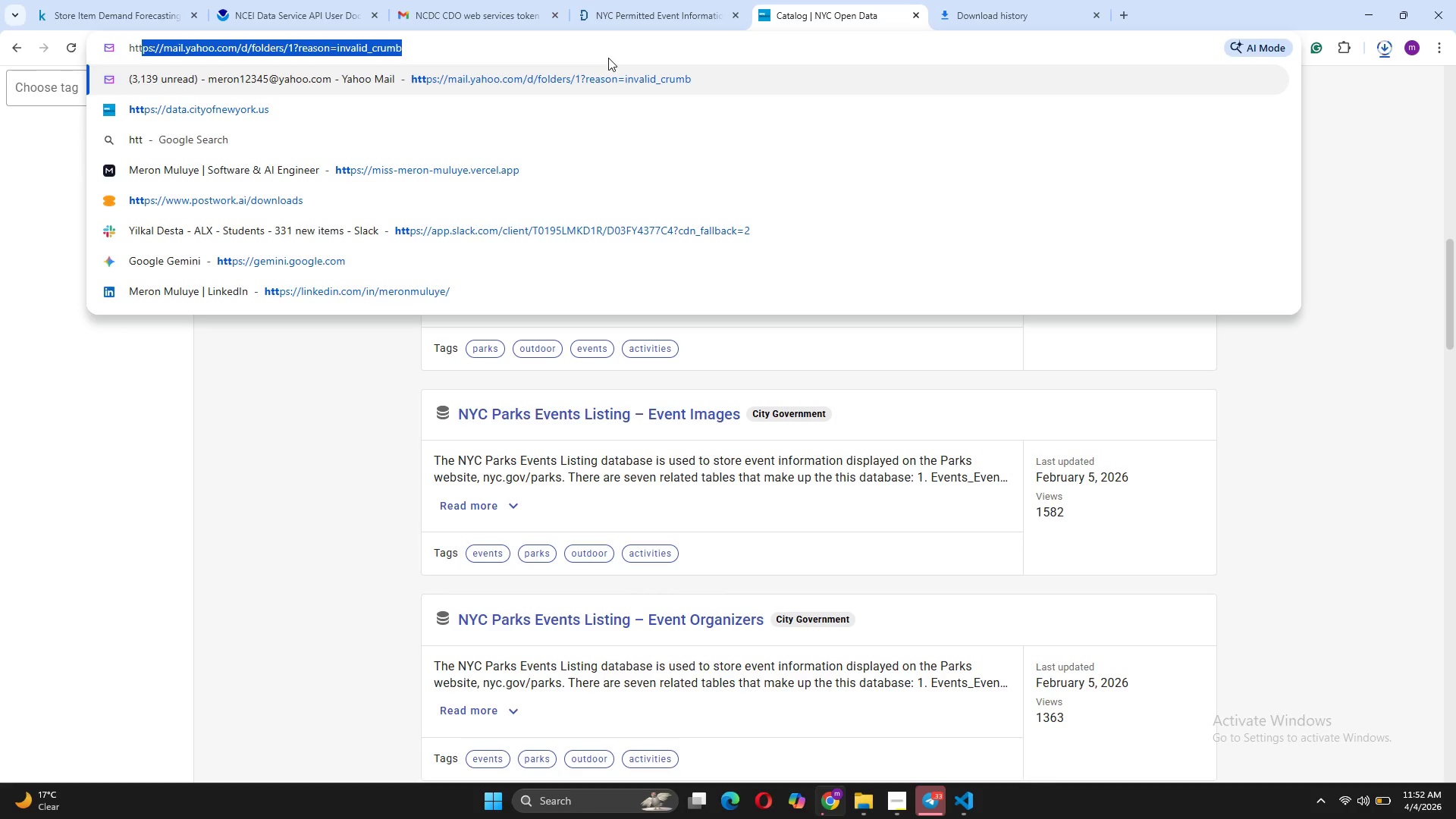 
key(Backspace)
 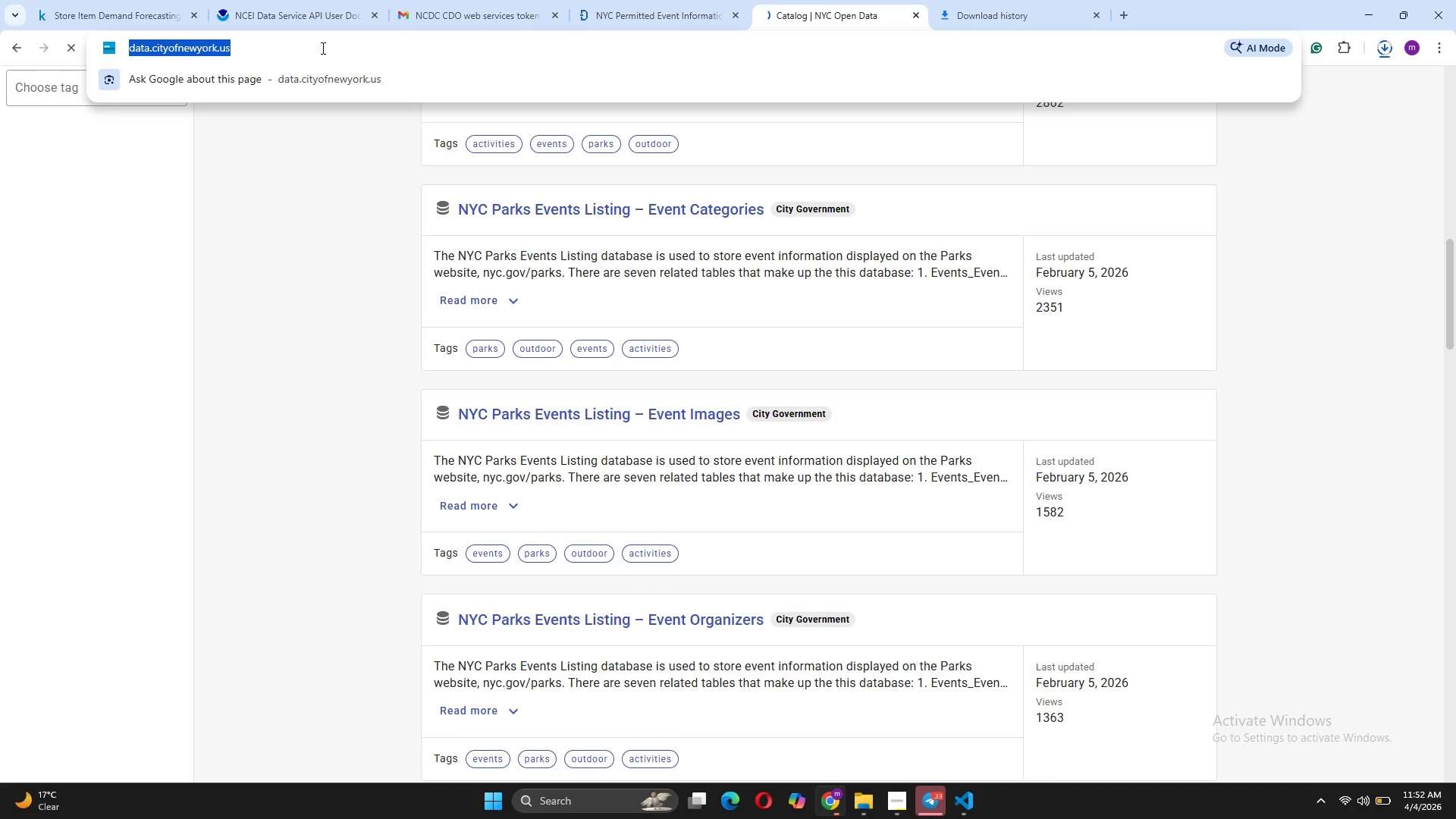 
key(Slash)
 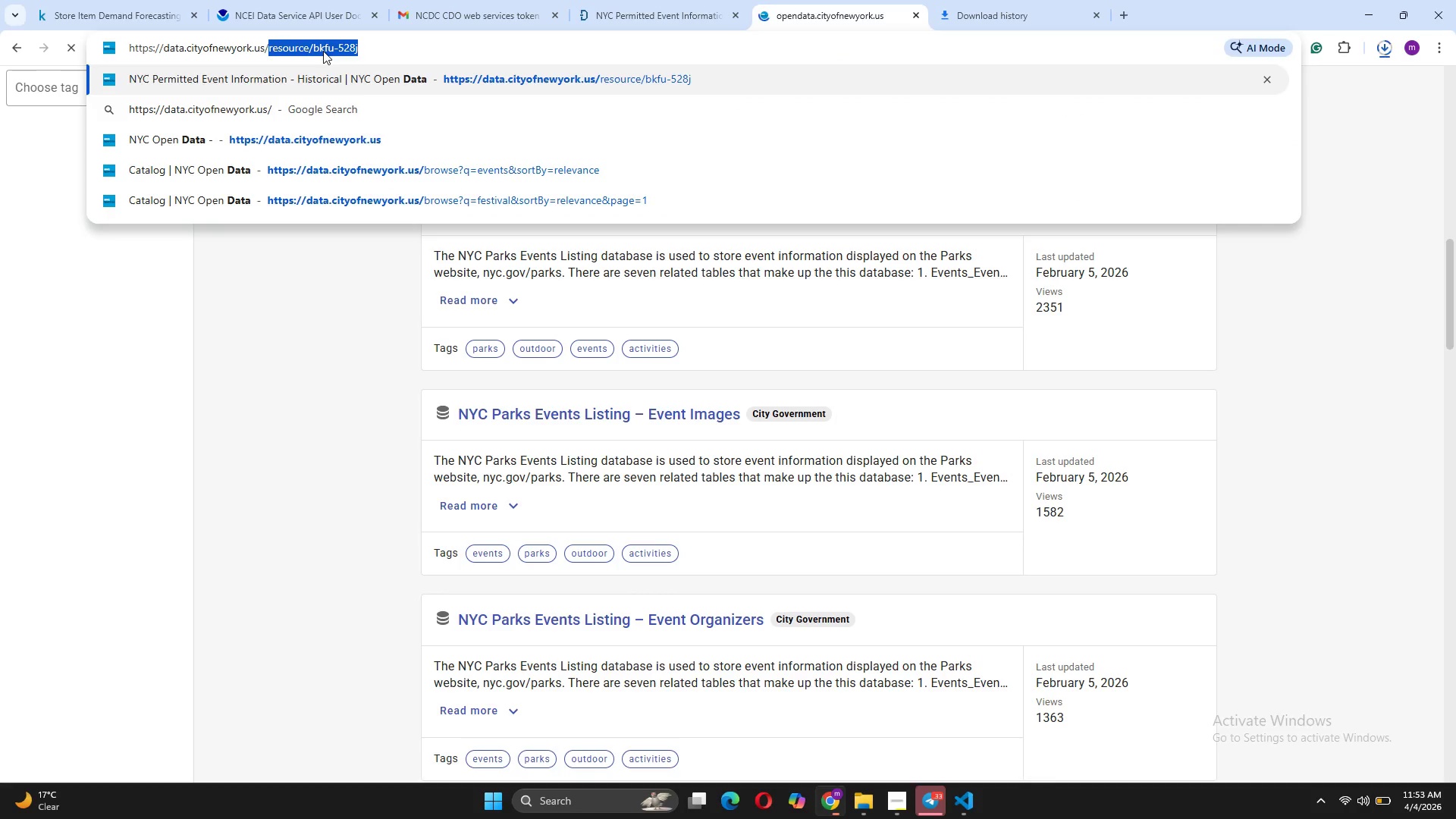 
key(Tab)
 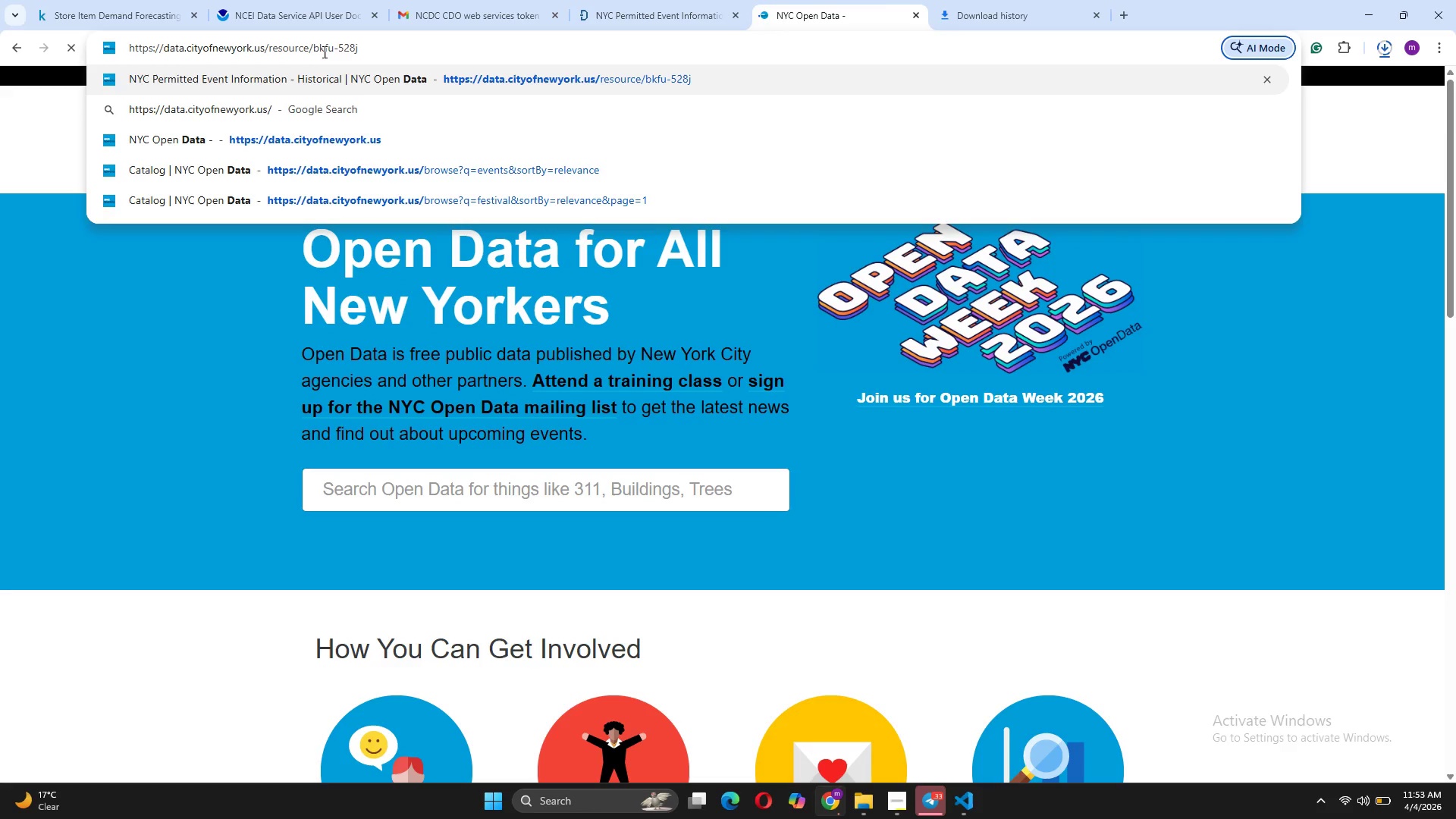 
key(Enter)
 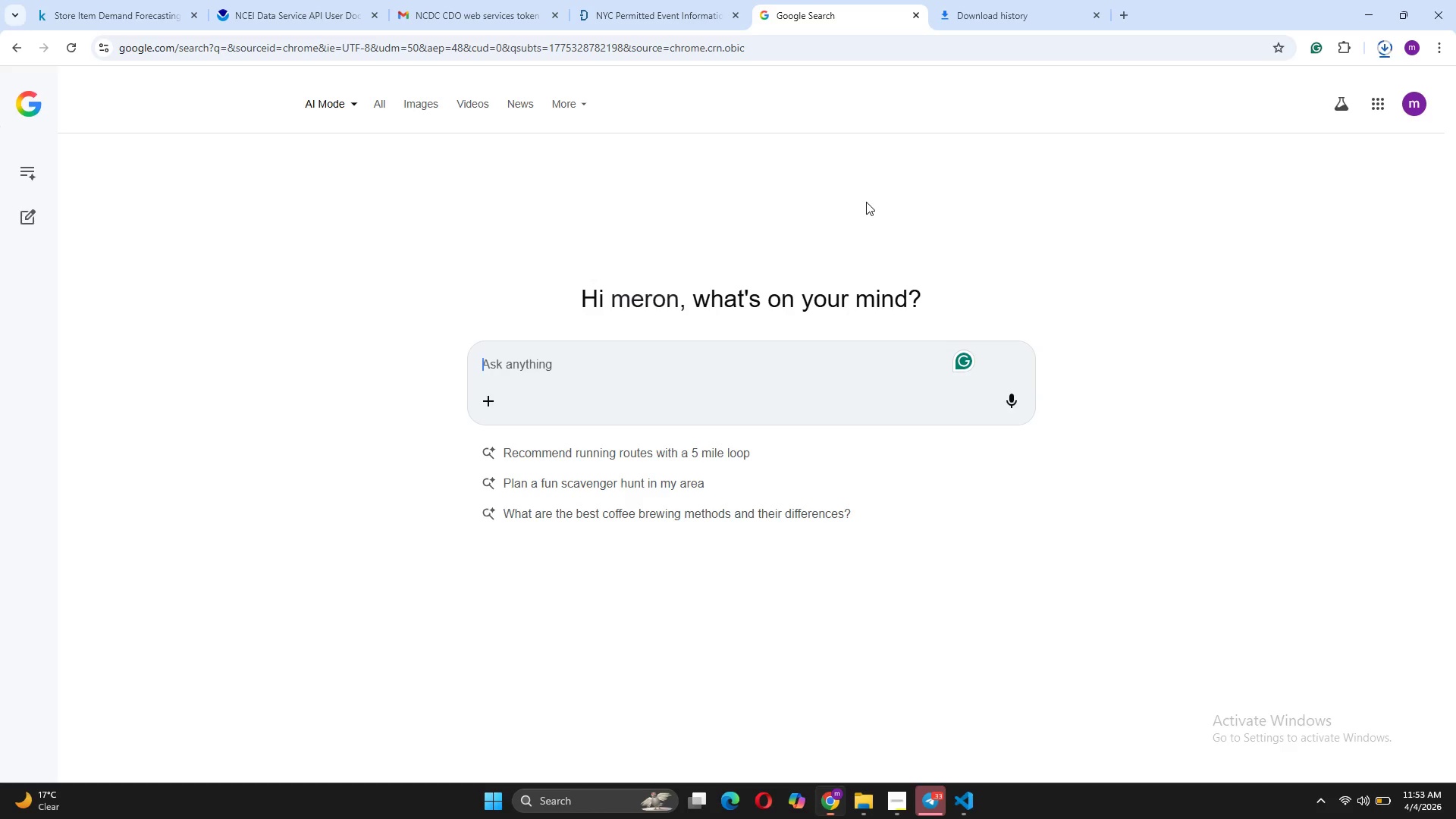 
wait(33.64)
 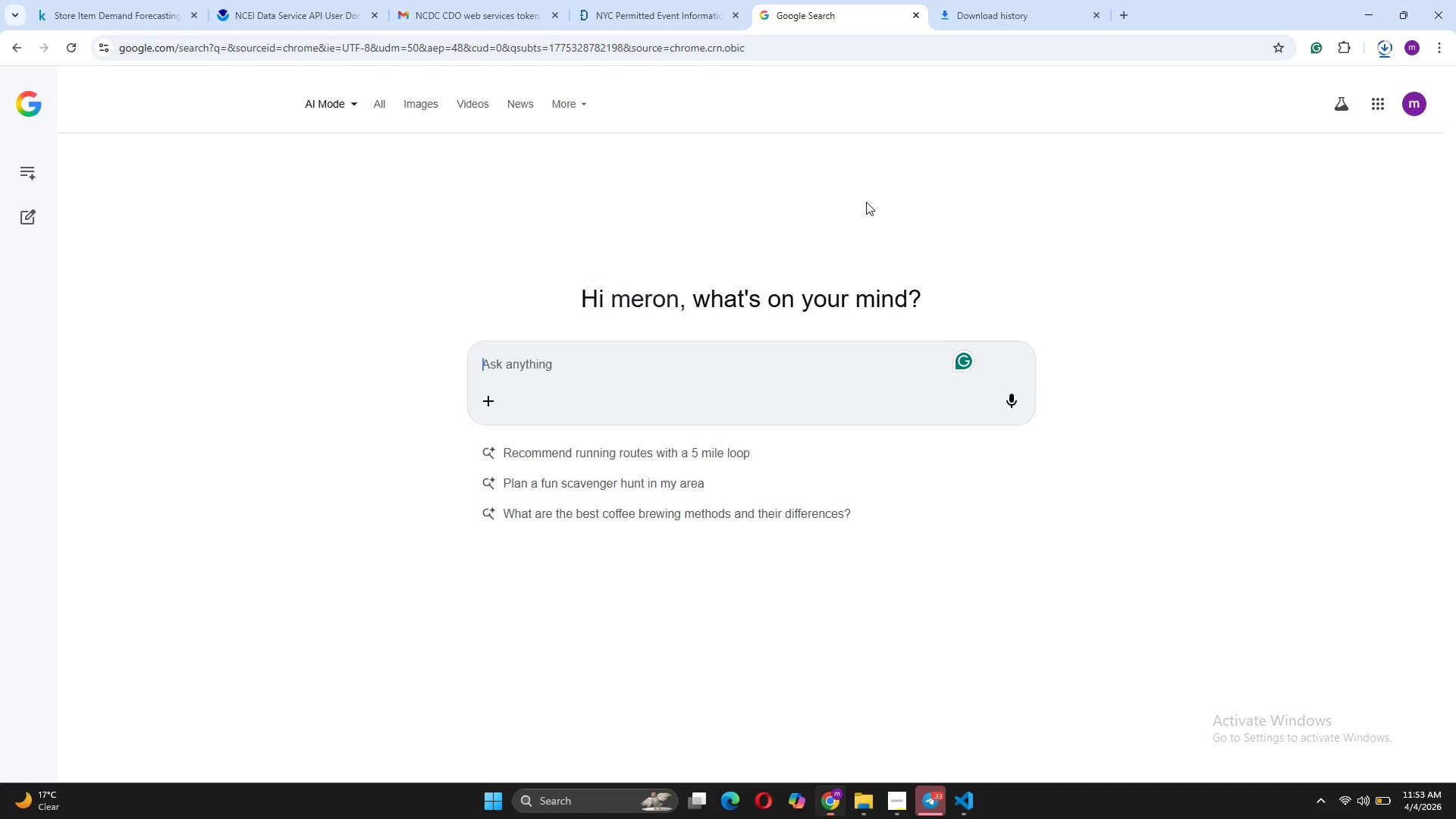 
left_click([918, 8])
 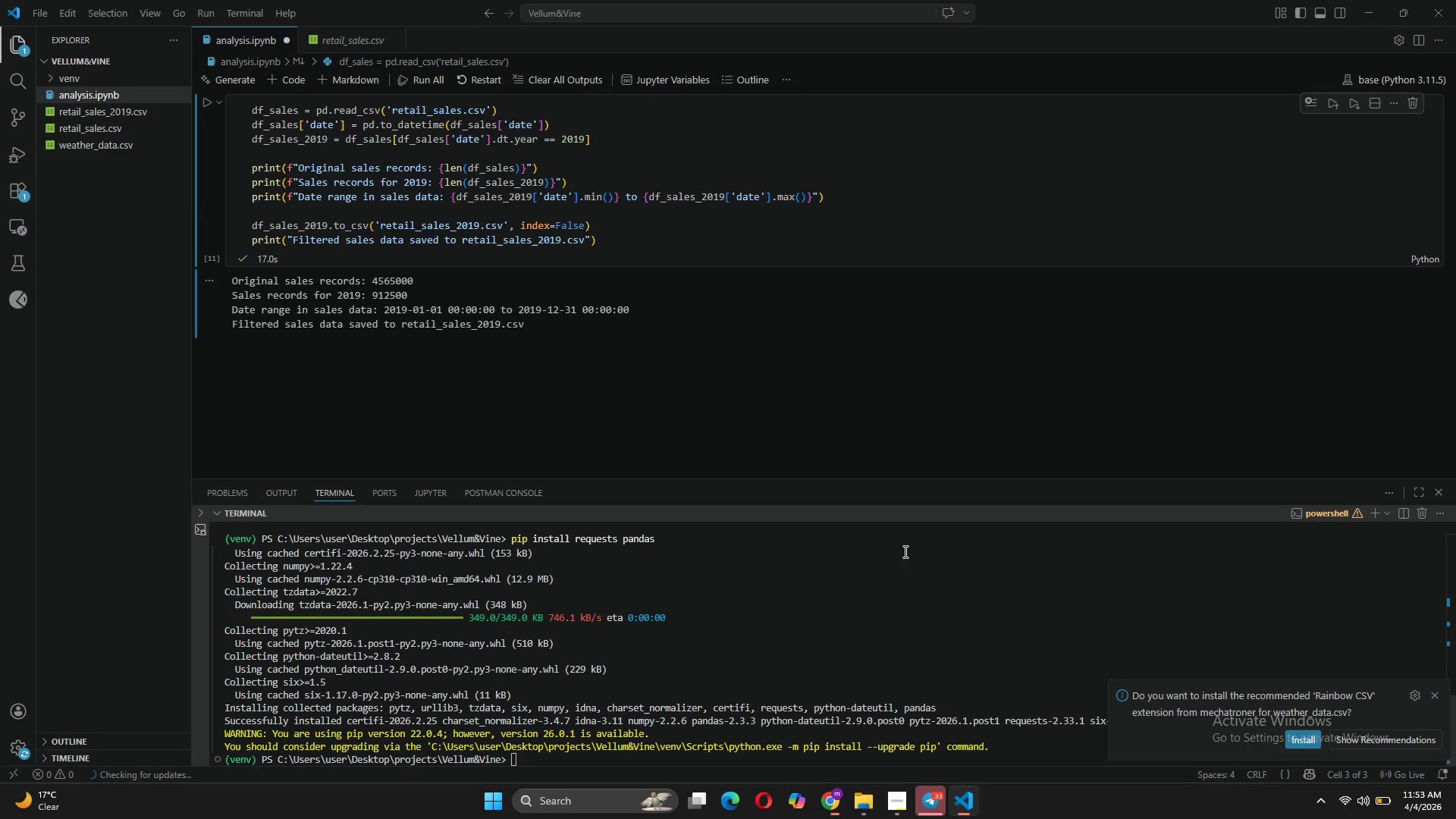 
wait(7.89)
 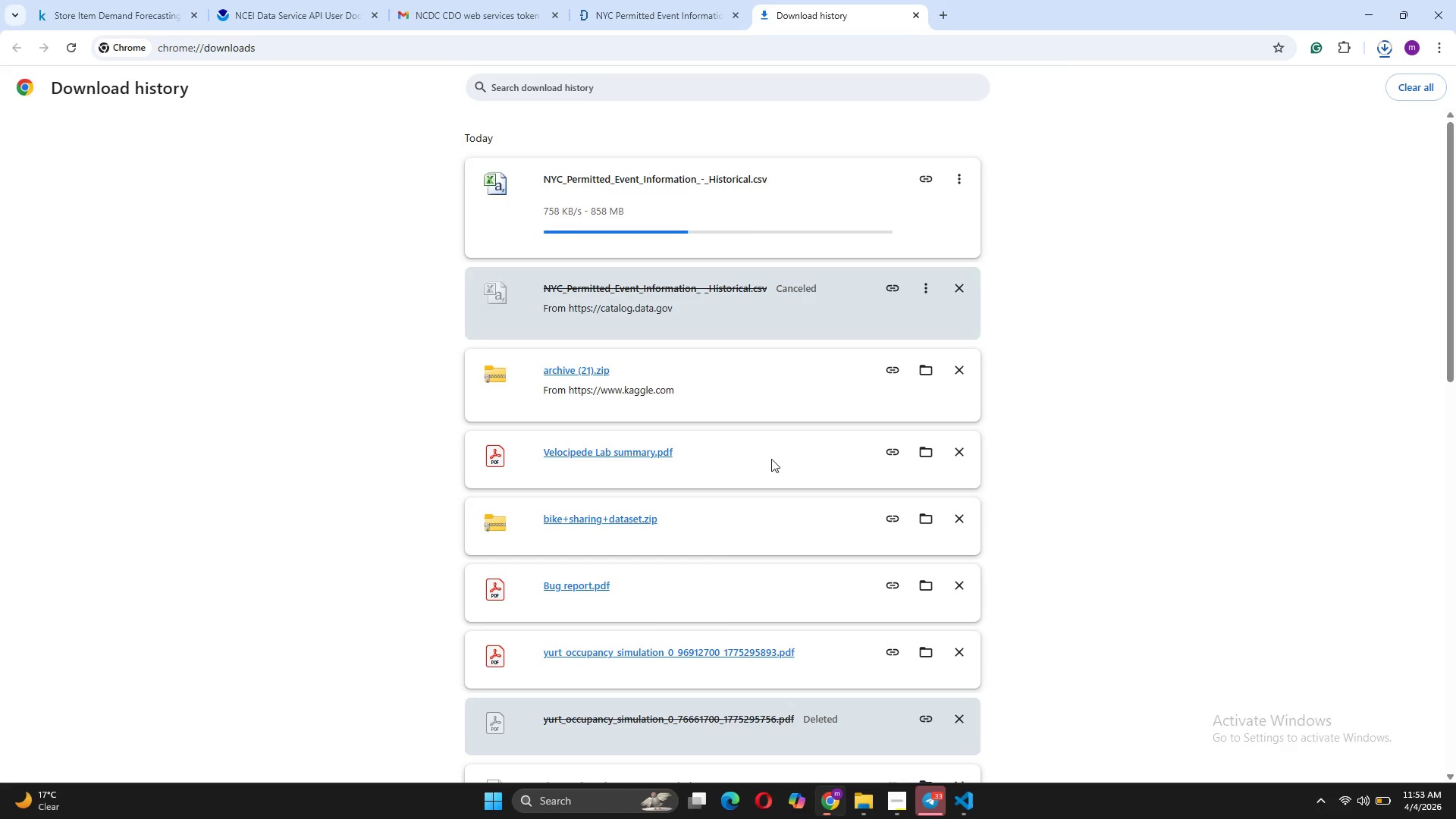 
left_click([1439, 695])
 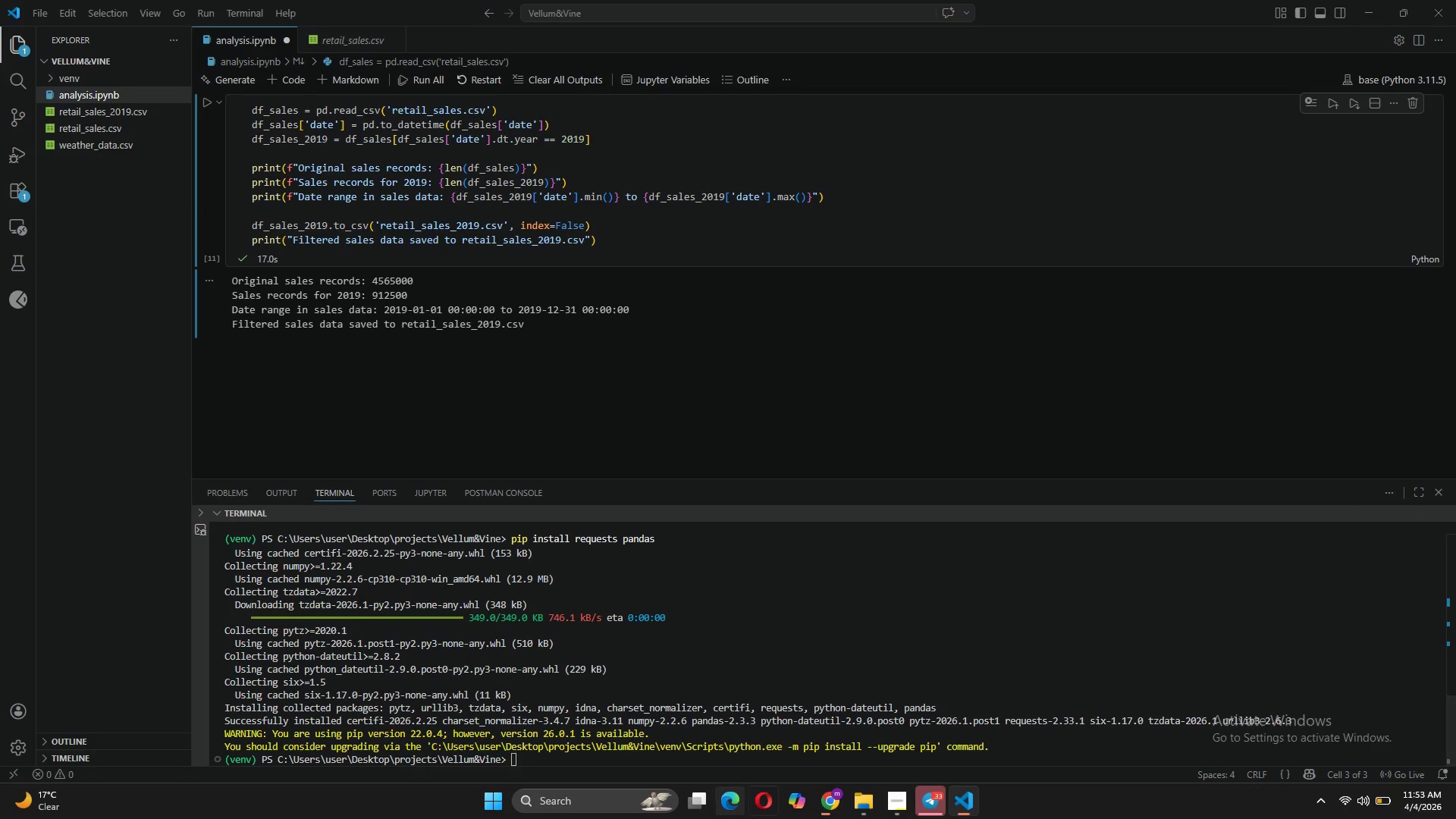 
scroll: coordinate [593, 200], scroll_direction: up, amount: 3.0
 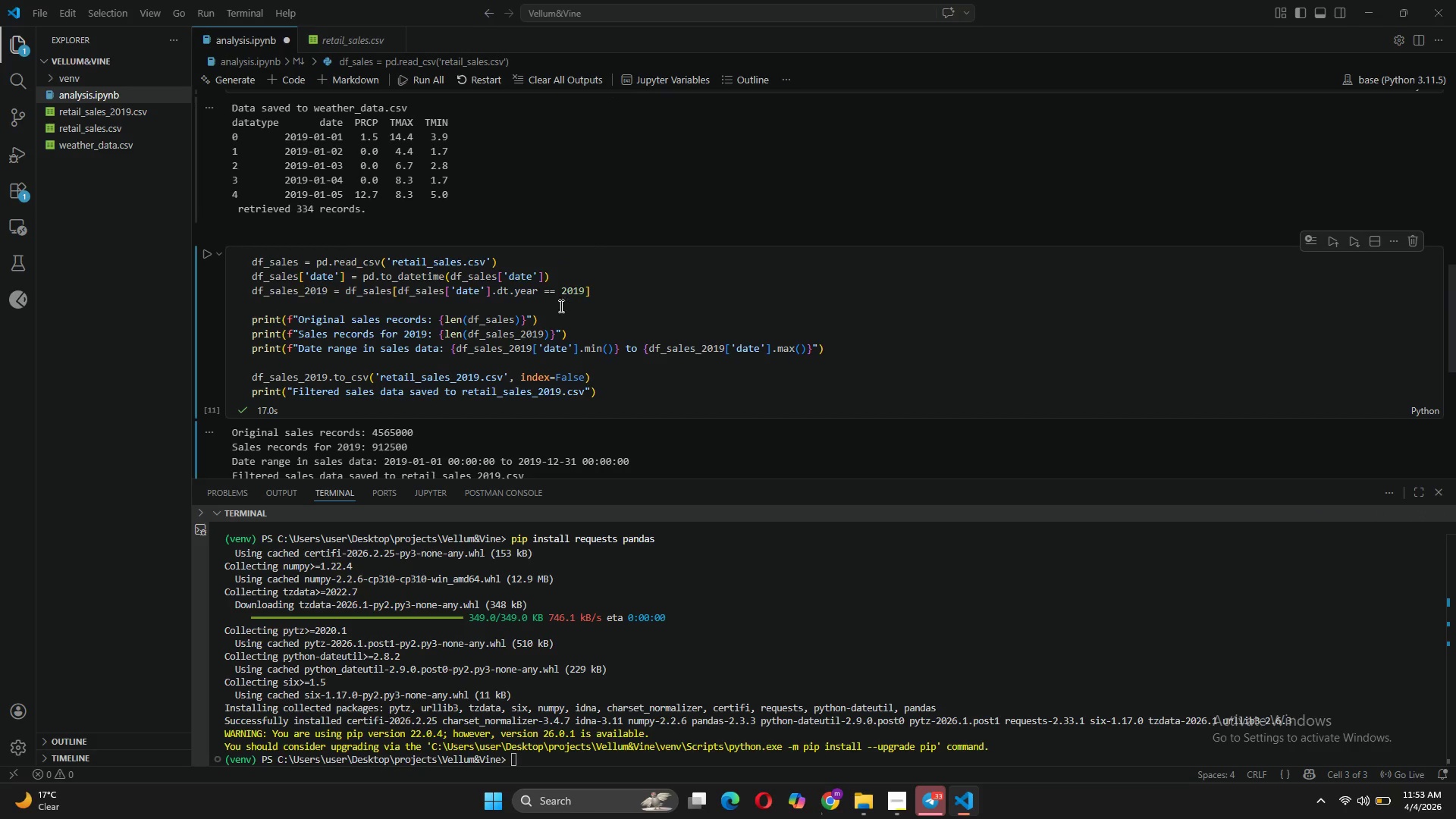 
scroll: coordinate [492, 386], scroll_direction: down, amount: 1.0
 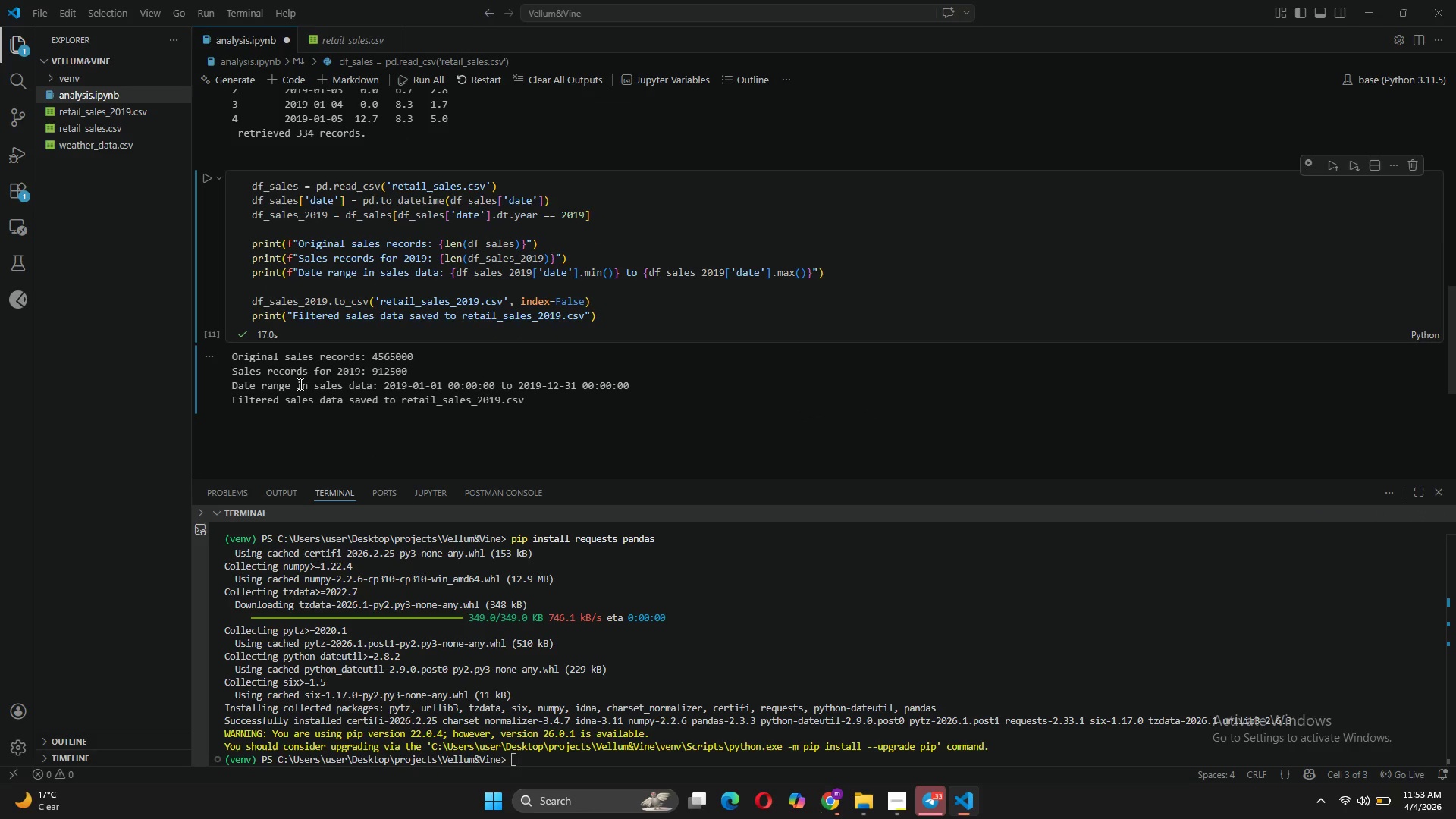 
wait(8.87)
 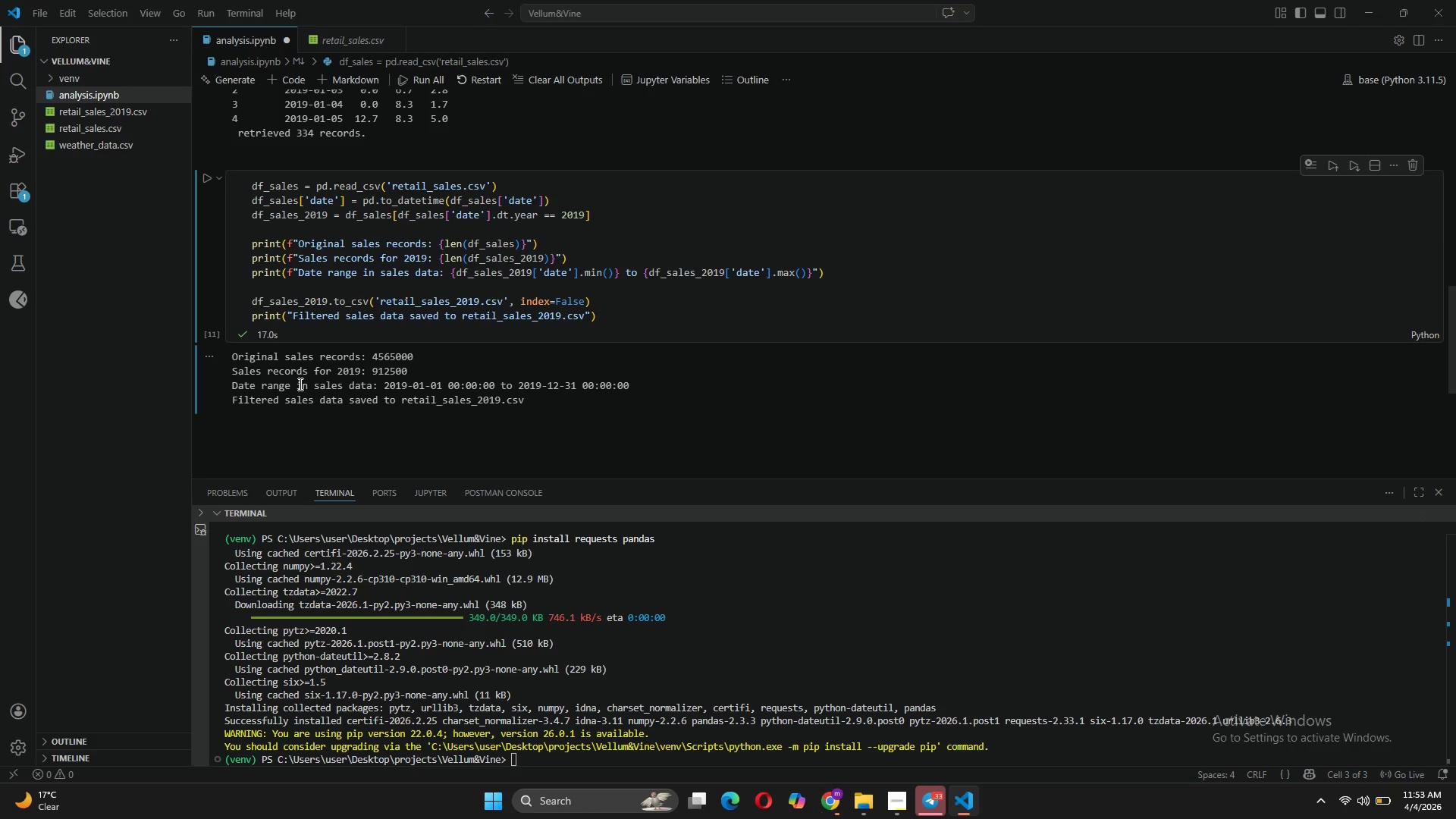 
left_click([135, 110])
 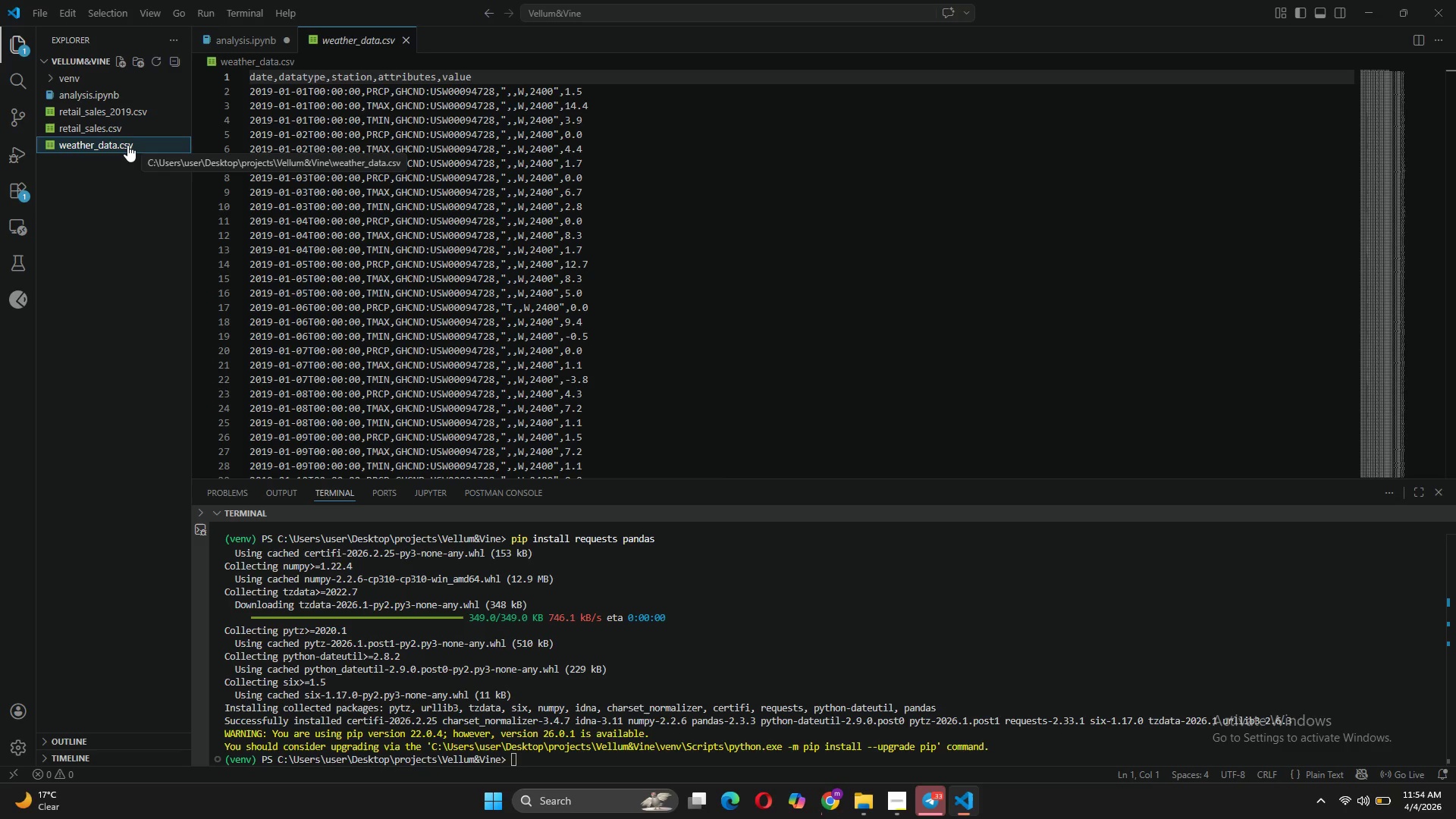 
wait(51.0)
 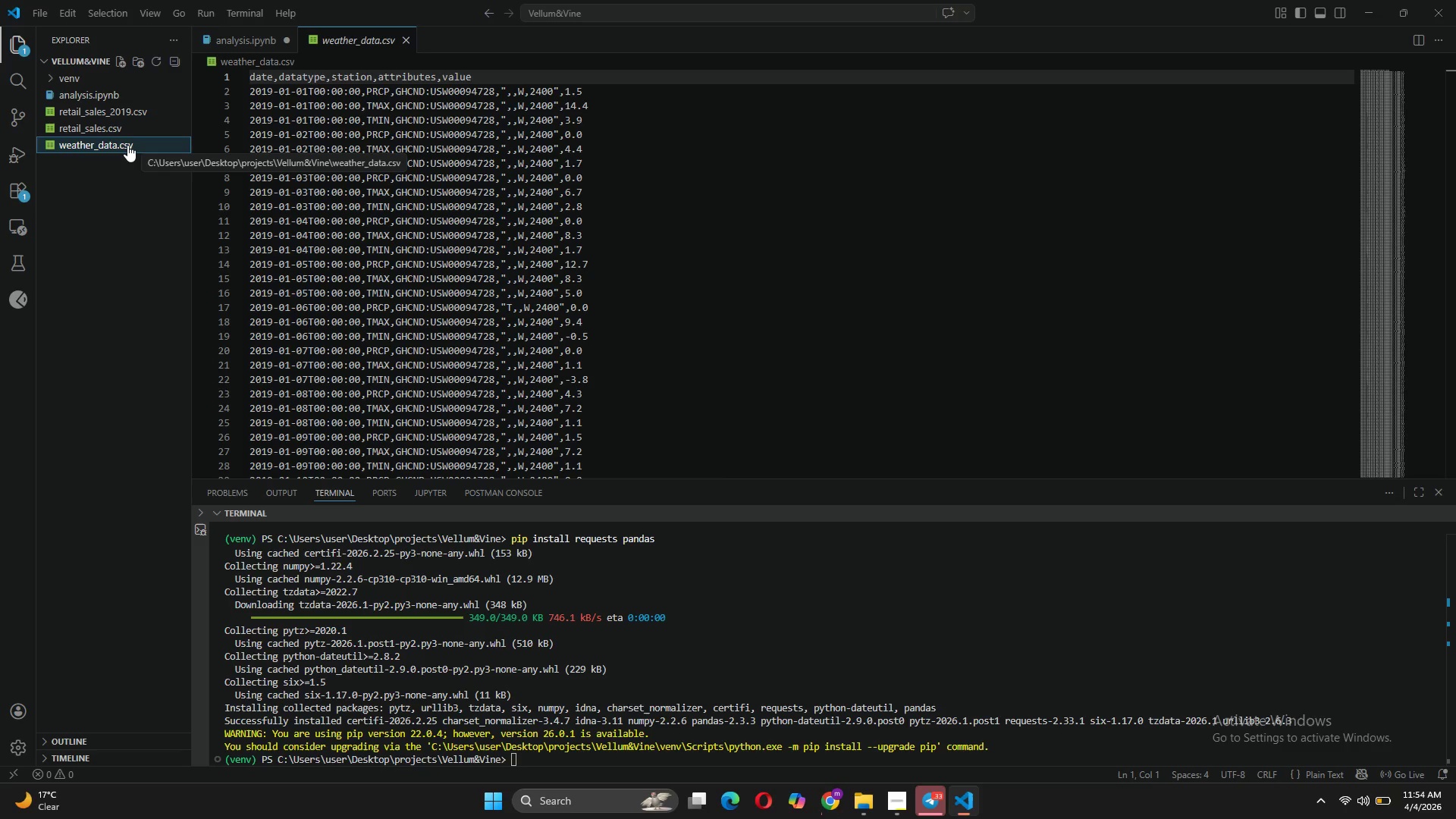 
scroll: coordinate [429, 271], scroll_direction: down, amount: 18.0
 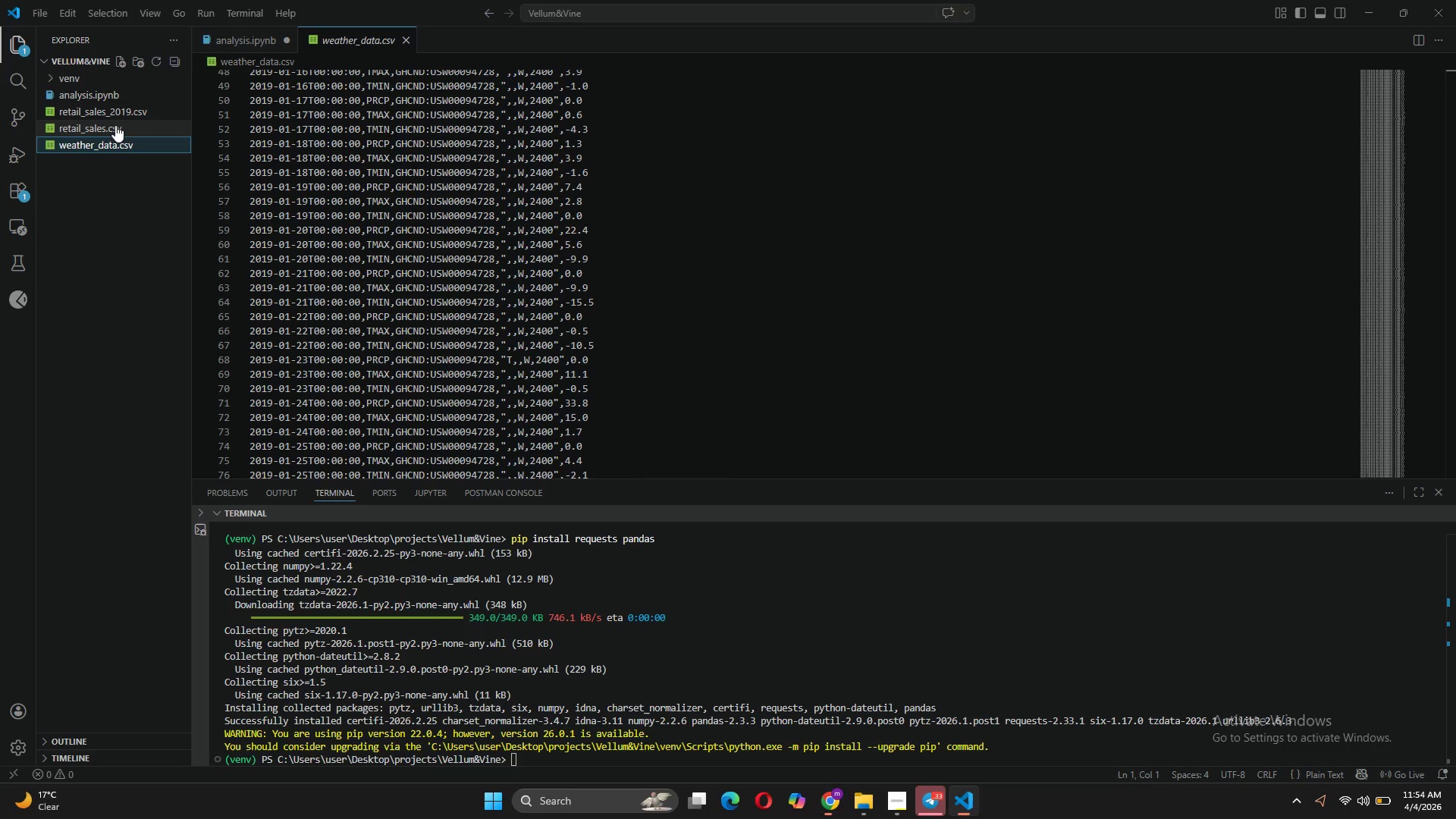 
left_click([110, 116])
 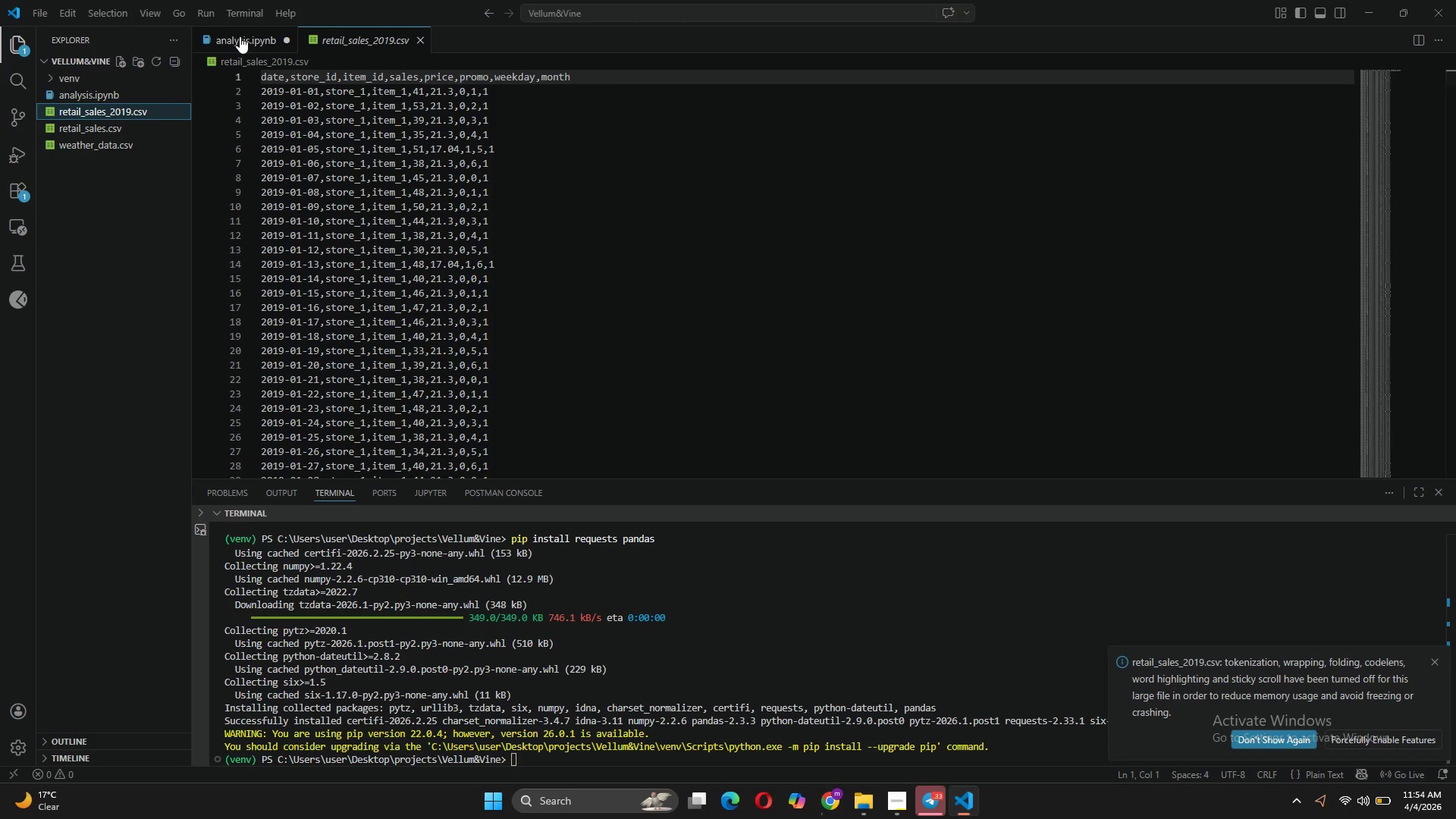 
wait(6.42)
 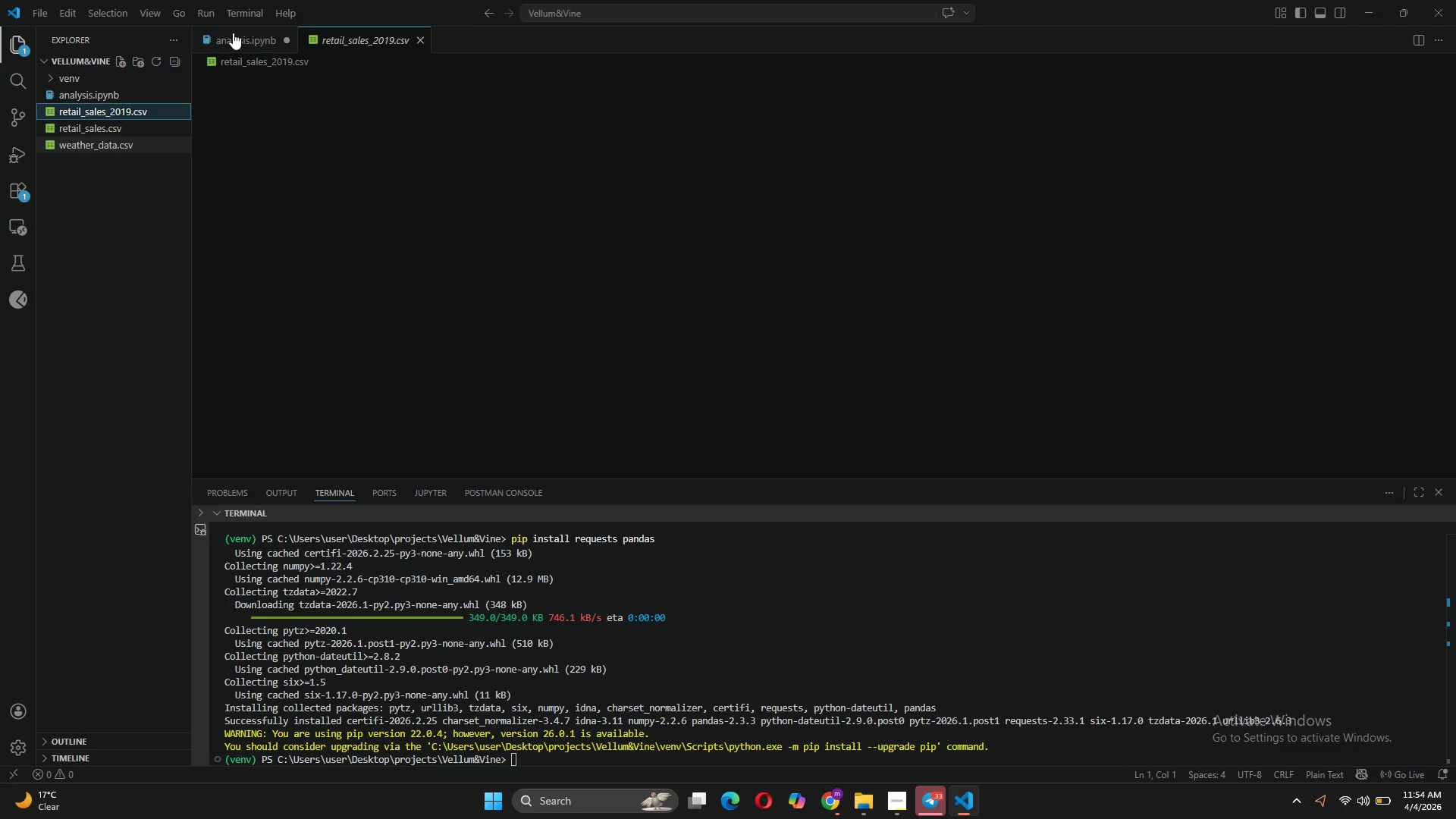 
left_click([321, 46])
 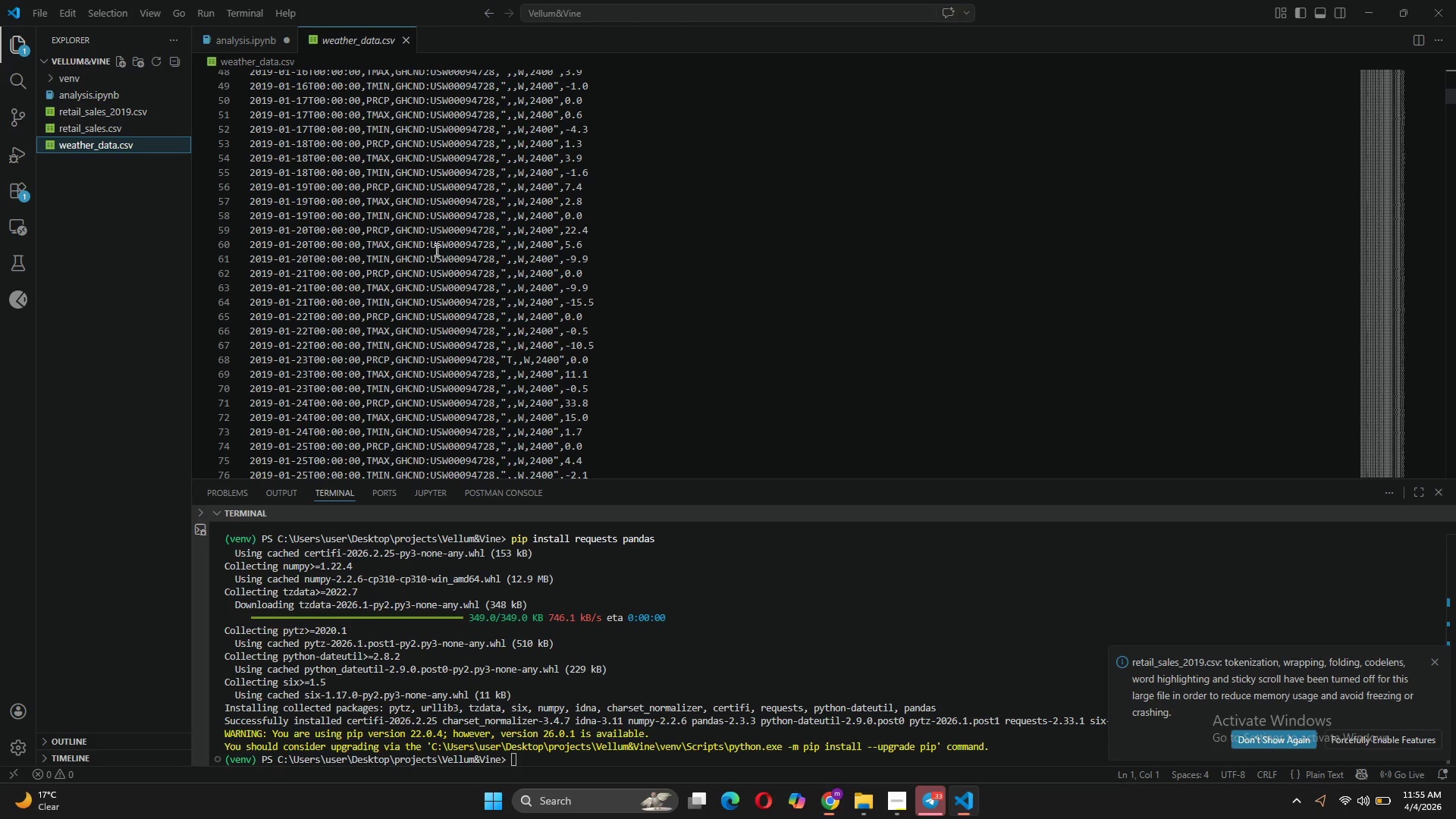 
scroll: coordinate [438, 250], scroll_direction: down, amount: 26.0